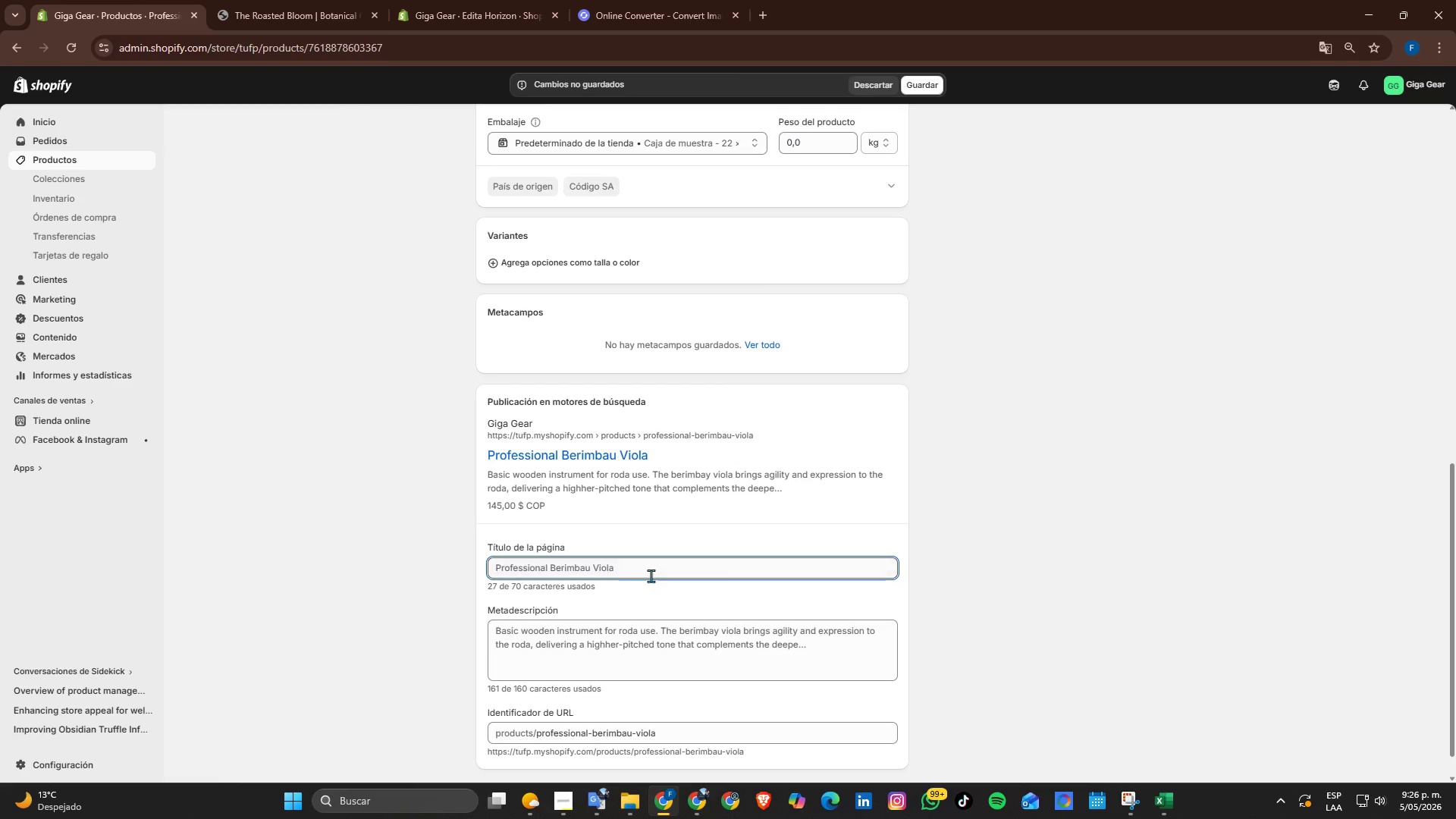 
left_click([654, 565])
 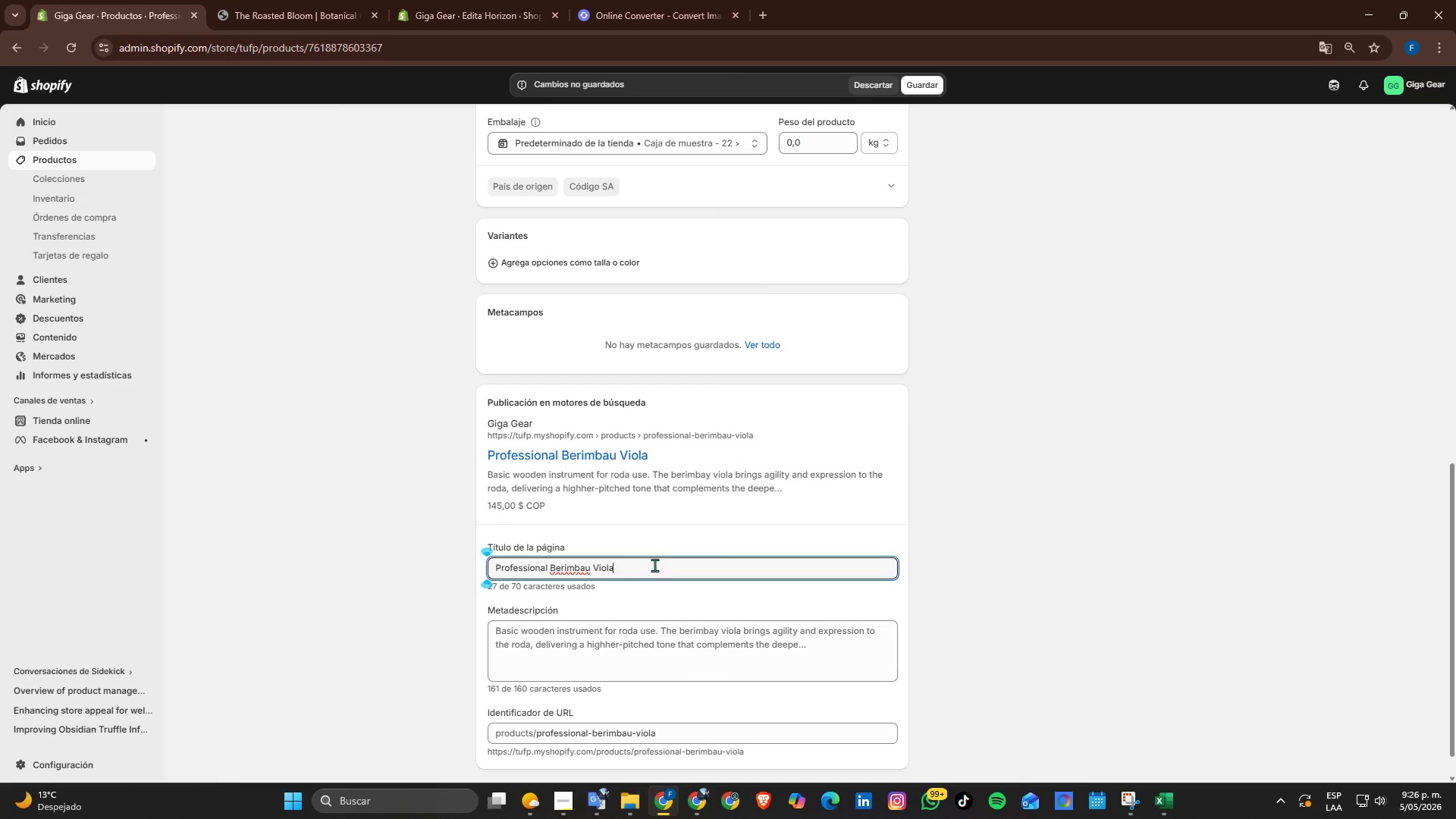 
type( \ Co)
key(Backspace)
type(apoeira Instrument)
 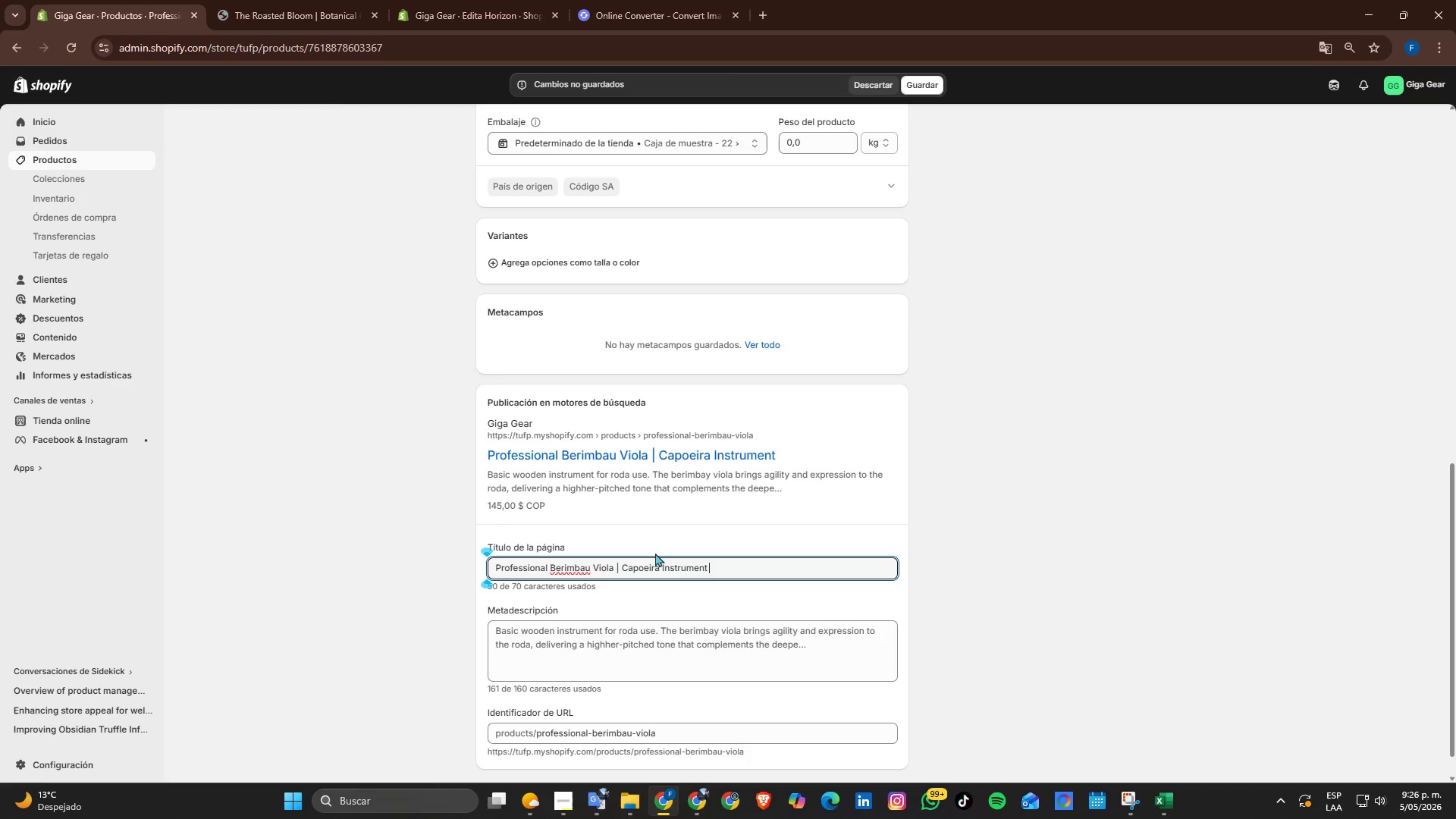 
 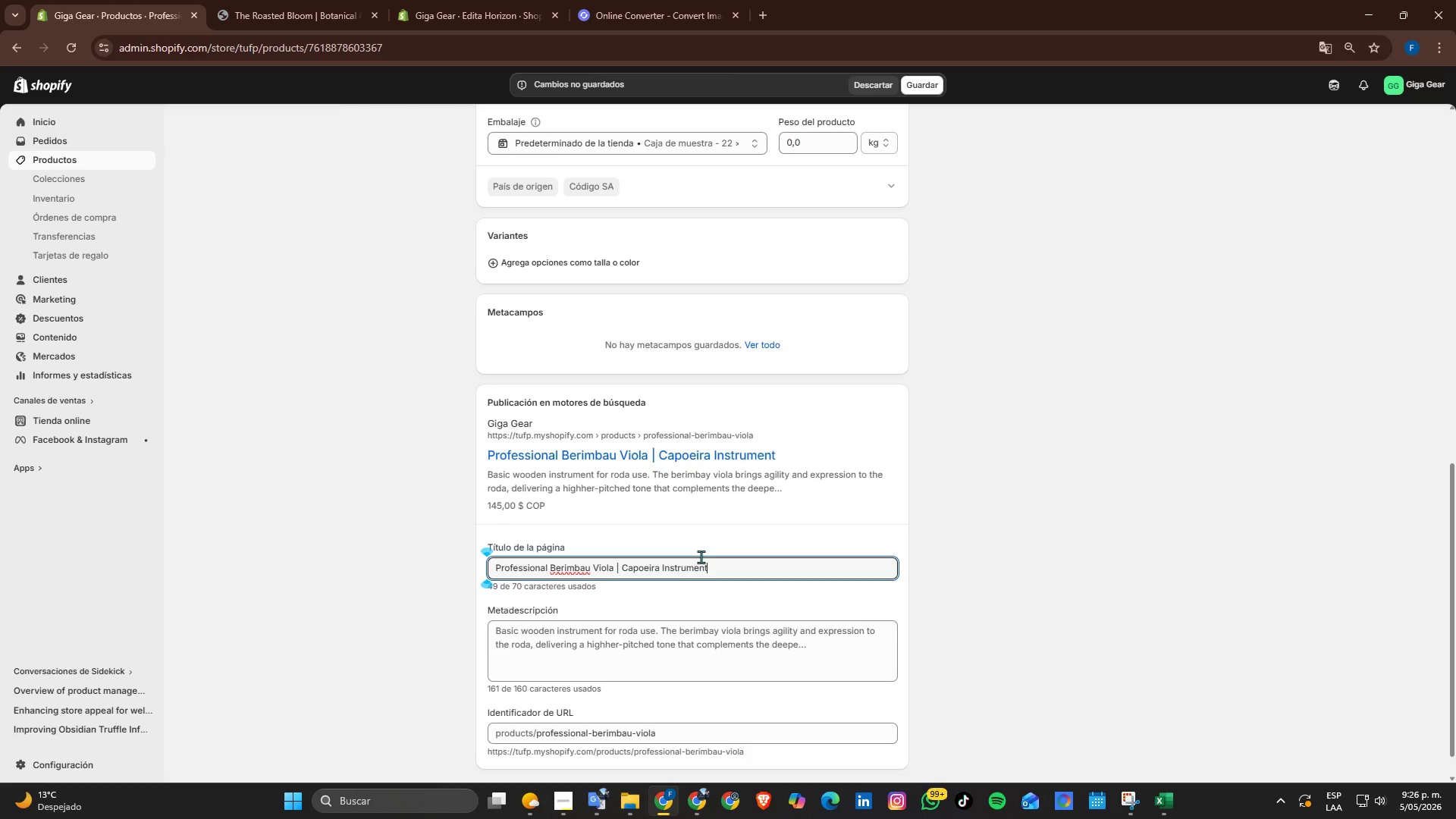 
key(Space)
 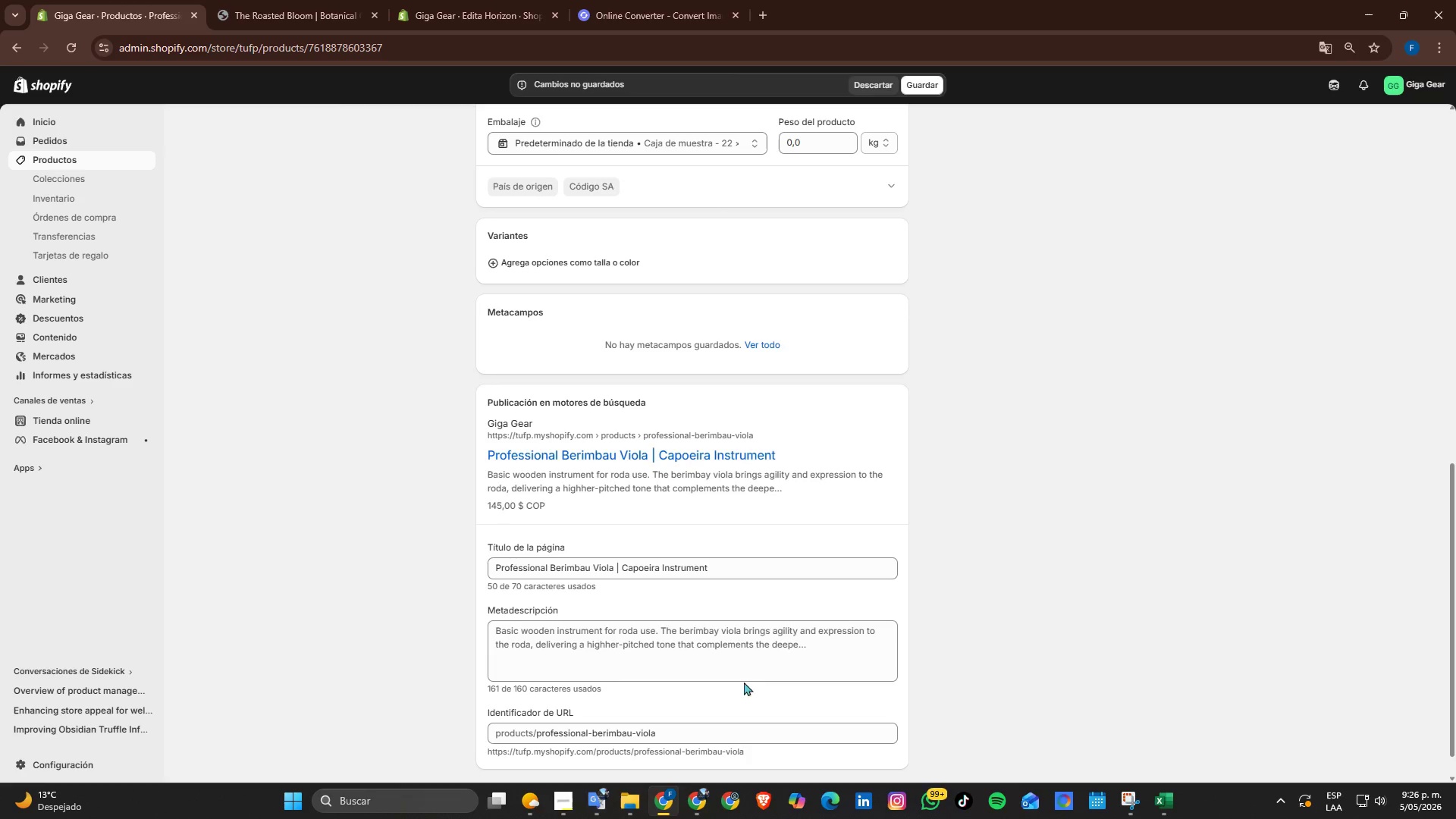 
double_click([745, 679])
 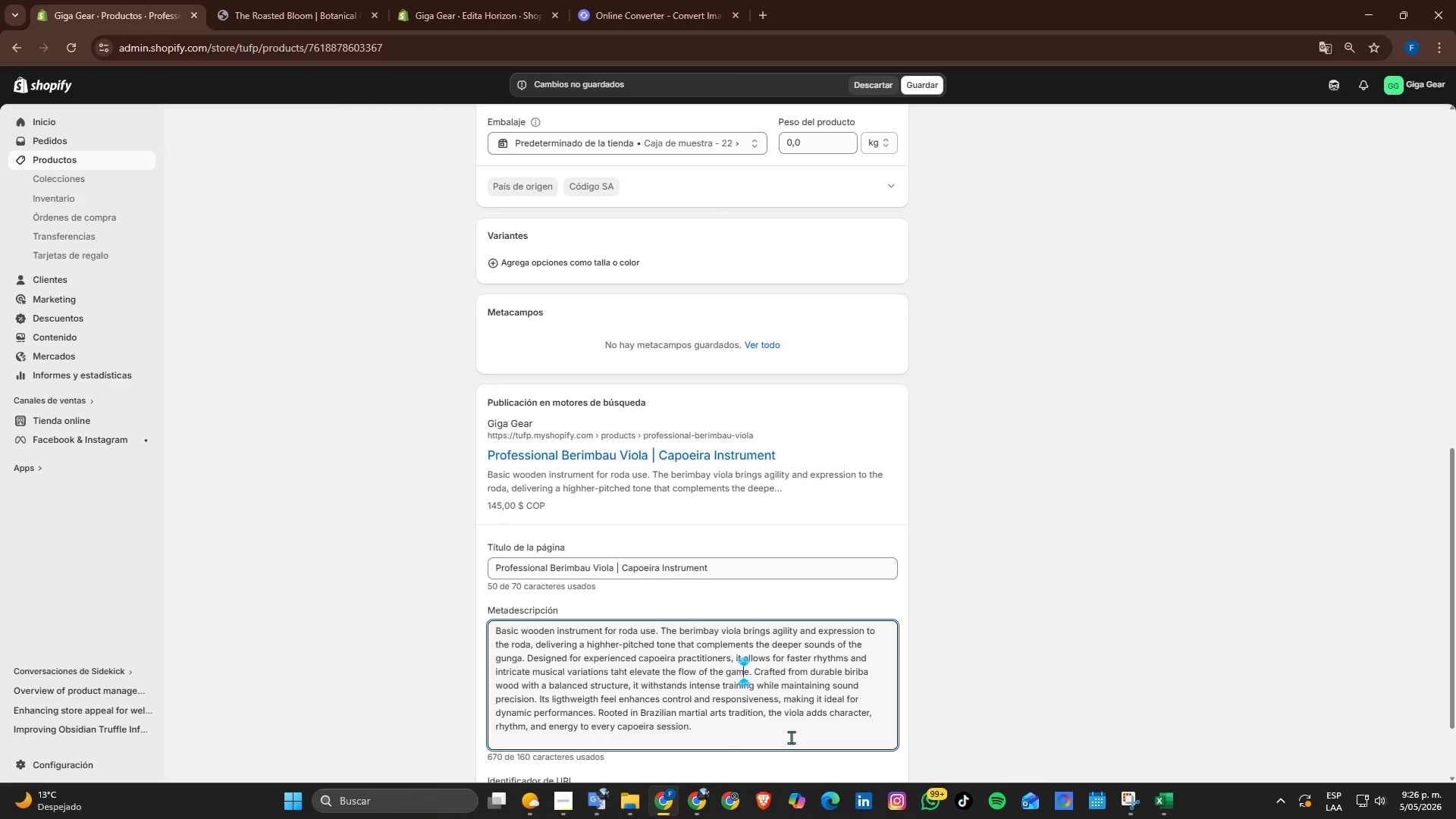 
left_click_drag(start_coordinate=[791, 736], to_coordinate=[482, 610])
 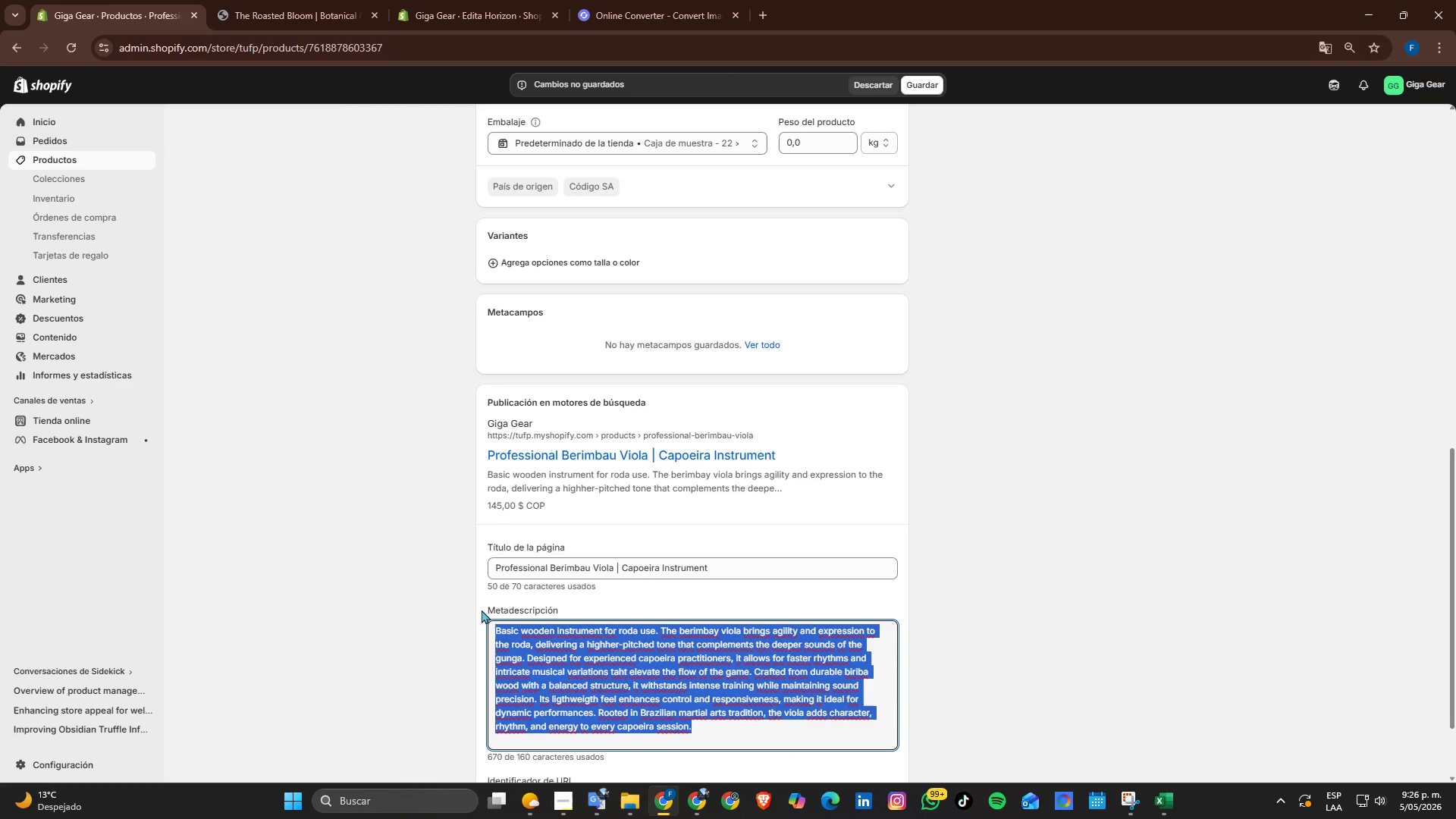 
type(Professional berimbau viola i)
key(Backspace)
type(wir)
key(Backspace)
type(th bright ti)
key(Backspace)
type(one. Ligthweigth and respn)
key(Backspace)
type(onsive capoeira instrument for Brazilian martial an)
key(Backspace)
type(rts perfrom)
key(Backspace)
key(Backspace)
key(Backspace)
type(ormance. )
 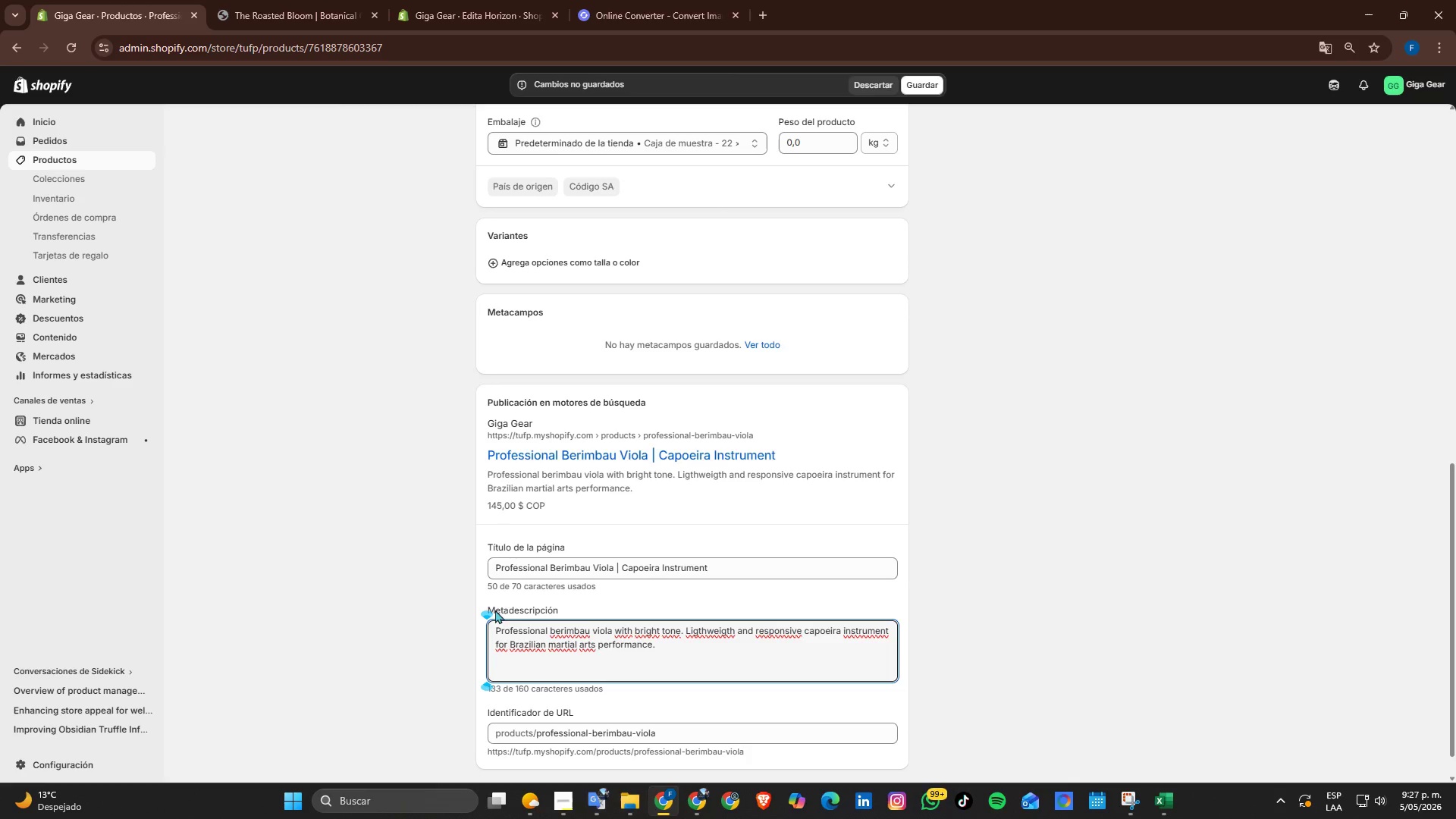 
scroll: coordinate [701, 670], scroll_direction: none, amount: 0.0
 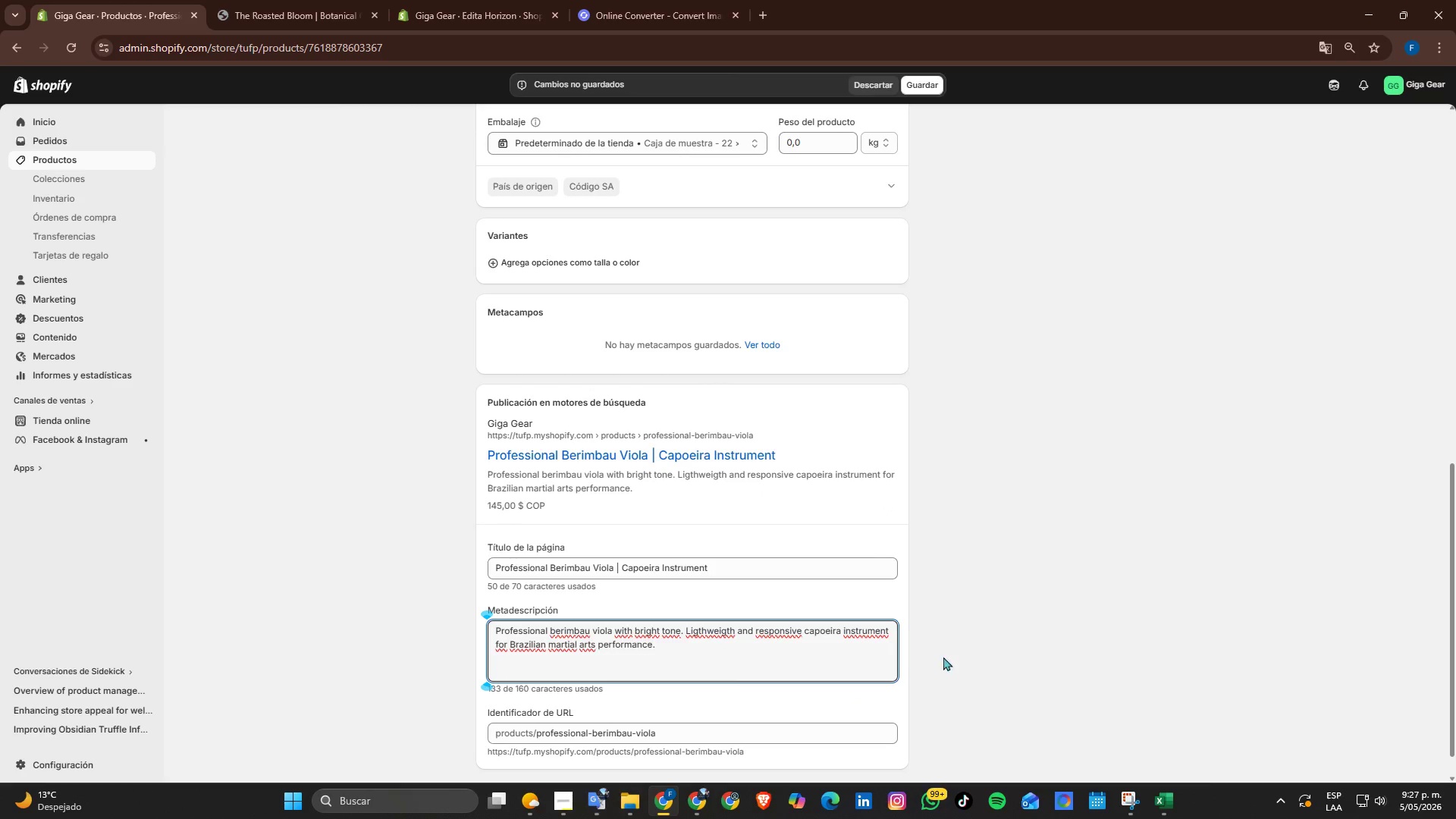 
scroll: coordinate [1018, 608], scroll_direction: up, amount: 5.0
 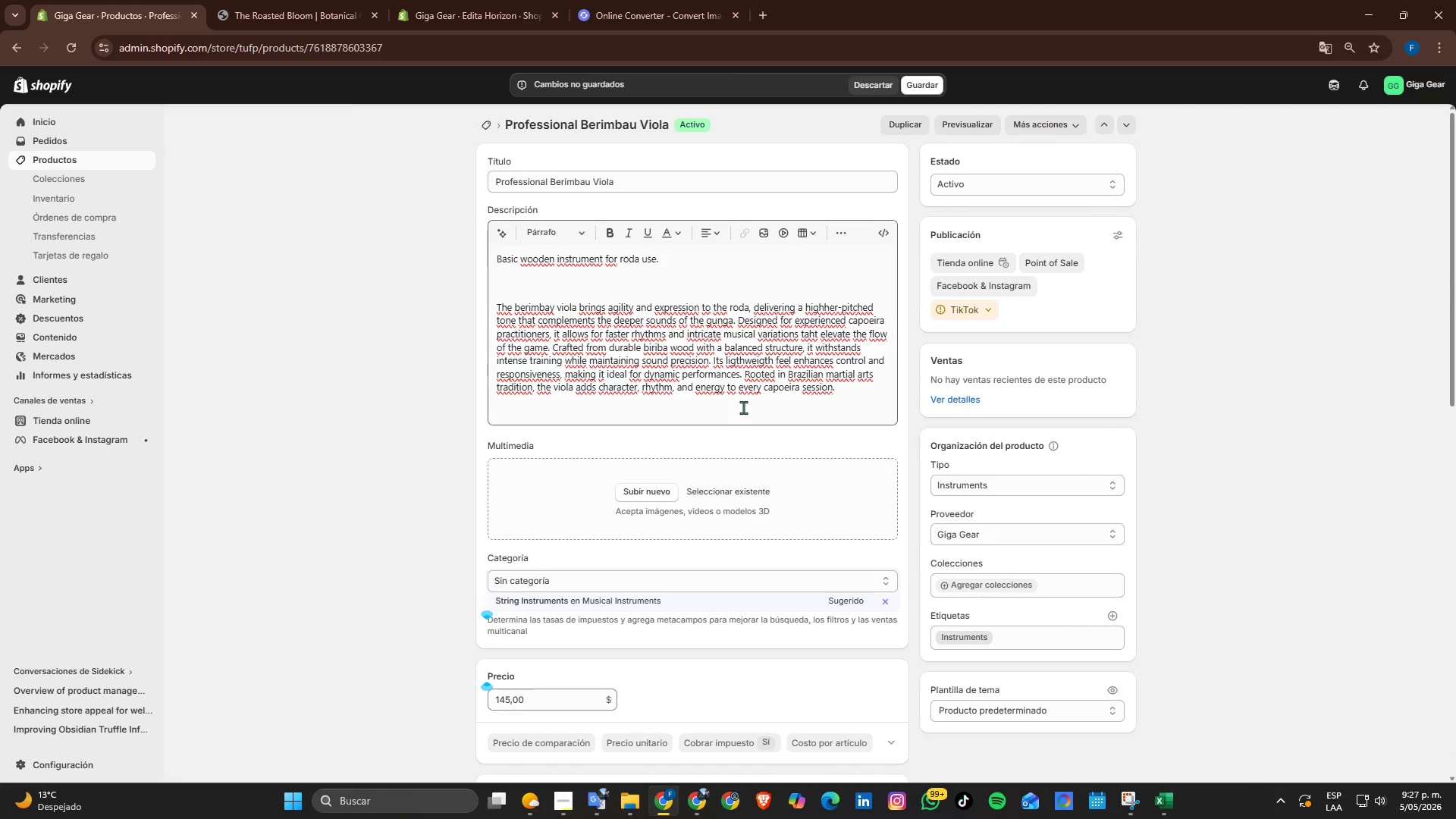 
left_click([761, 400])
 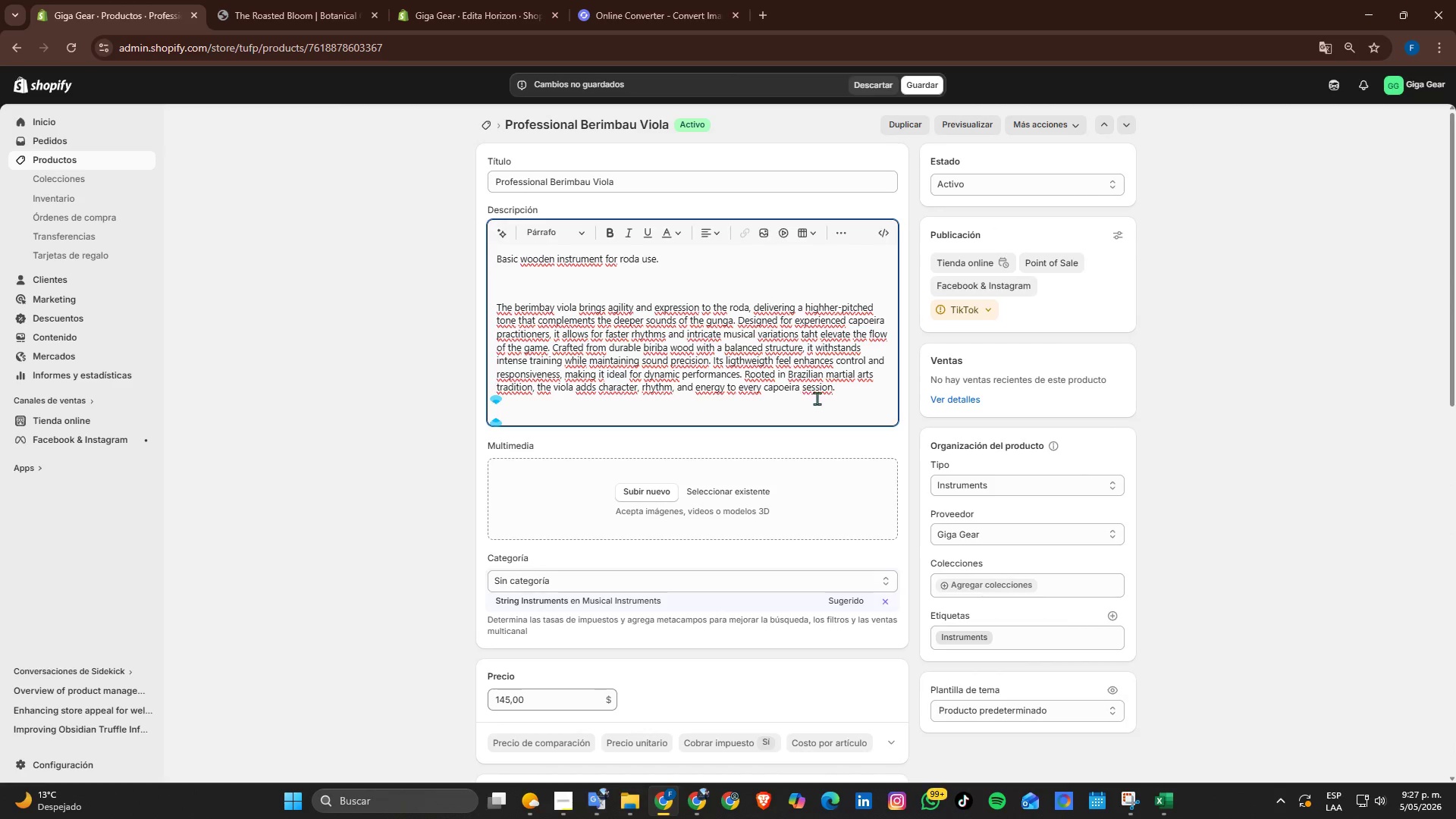 
key(Enter)
 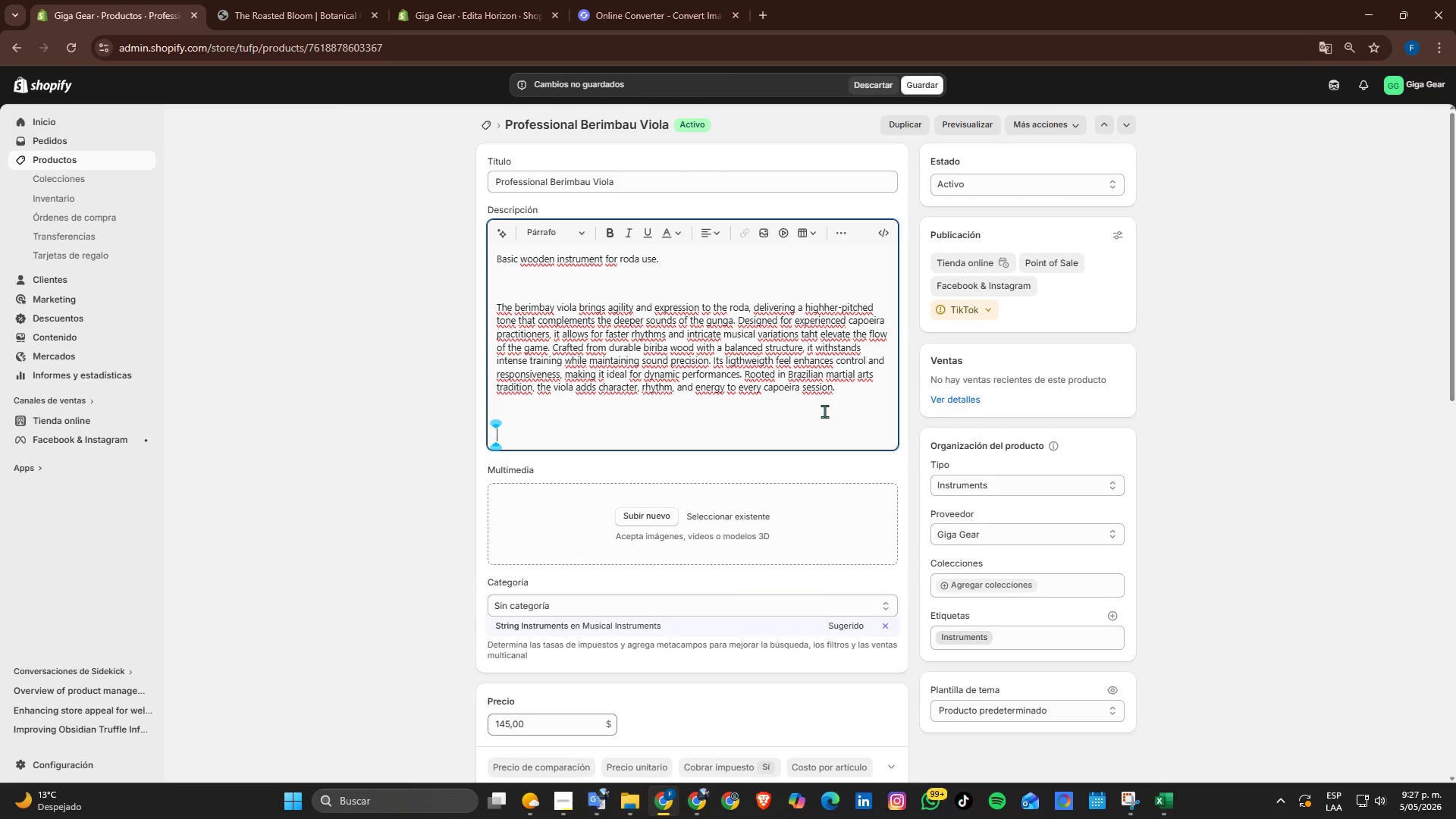 
wait(21.11)
 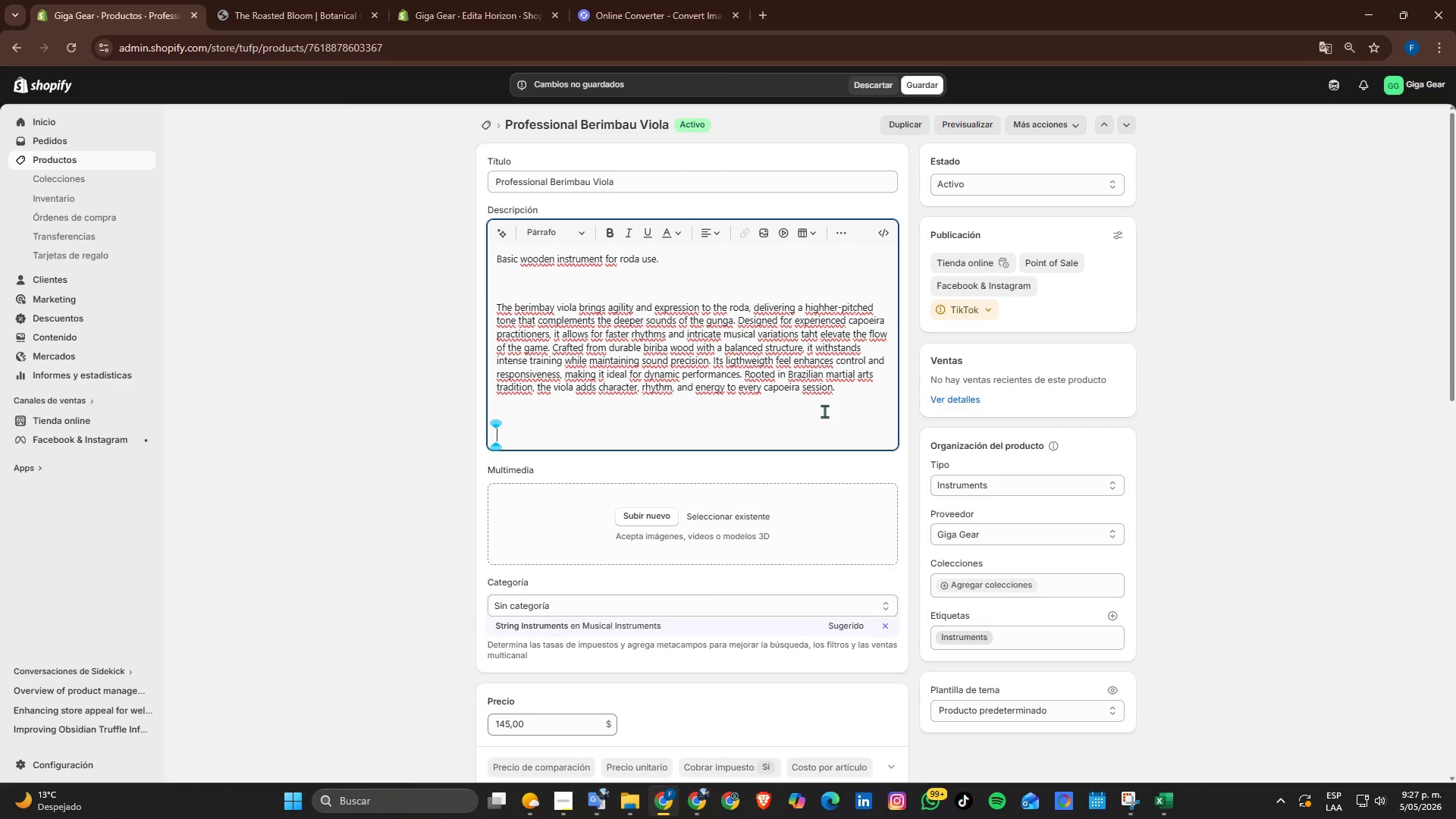 
type(Material> b)
key(Backspace)
type(Biriba wood with steel strig and natural gourd )
 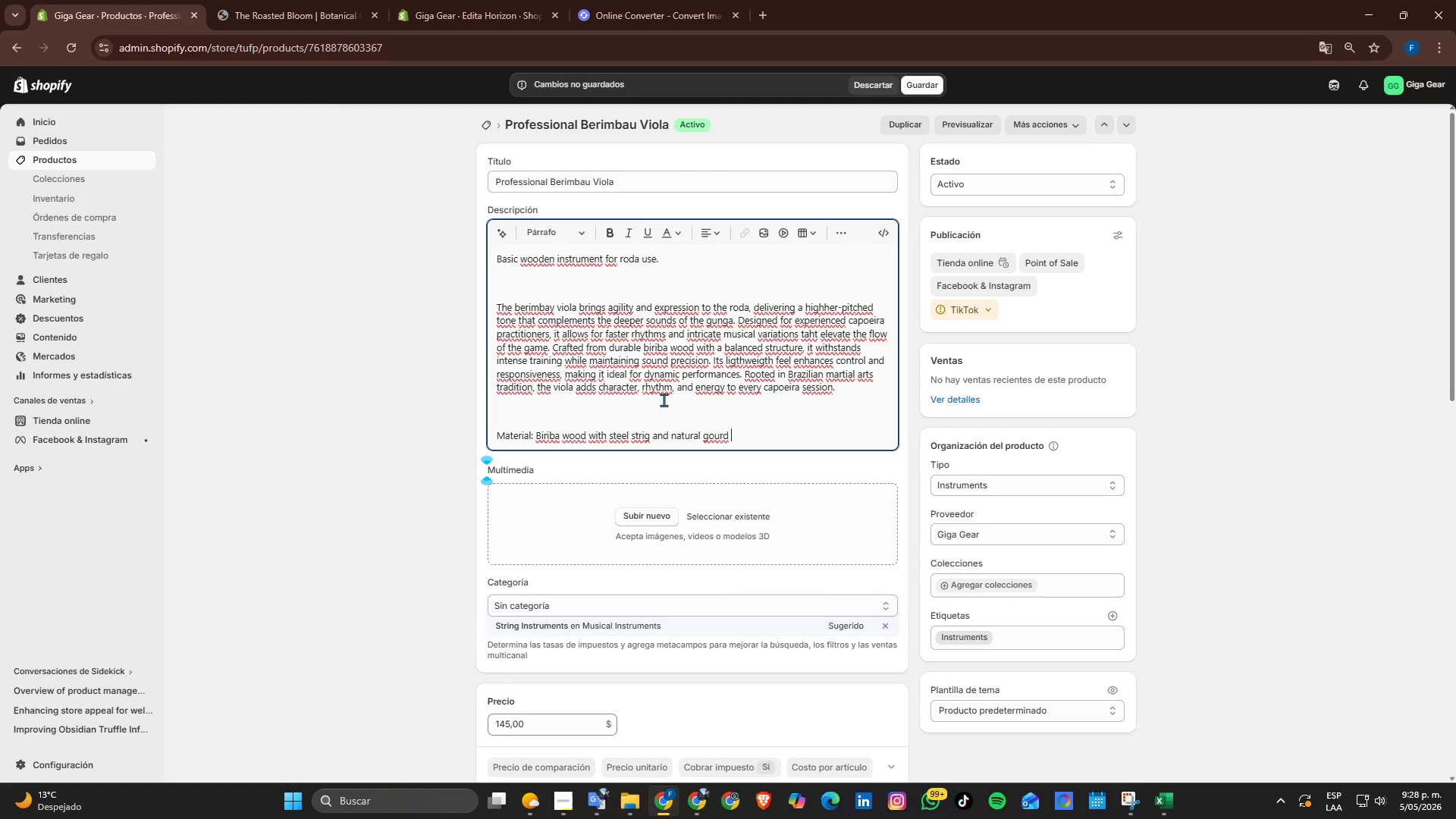 
key(Enter)
 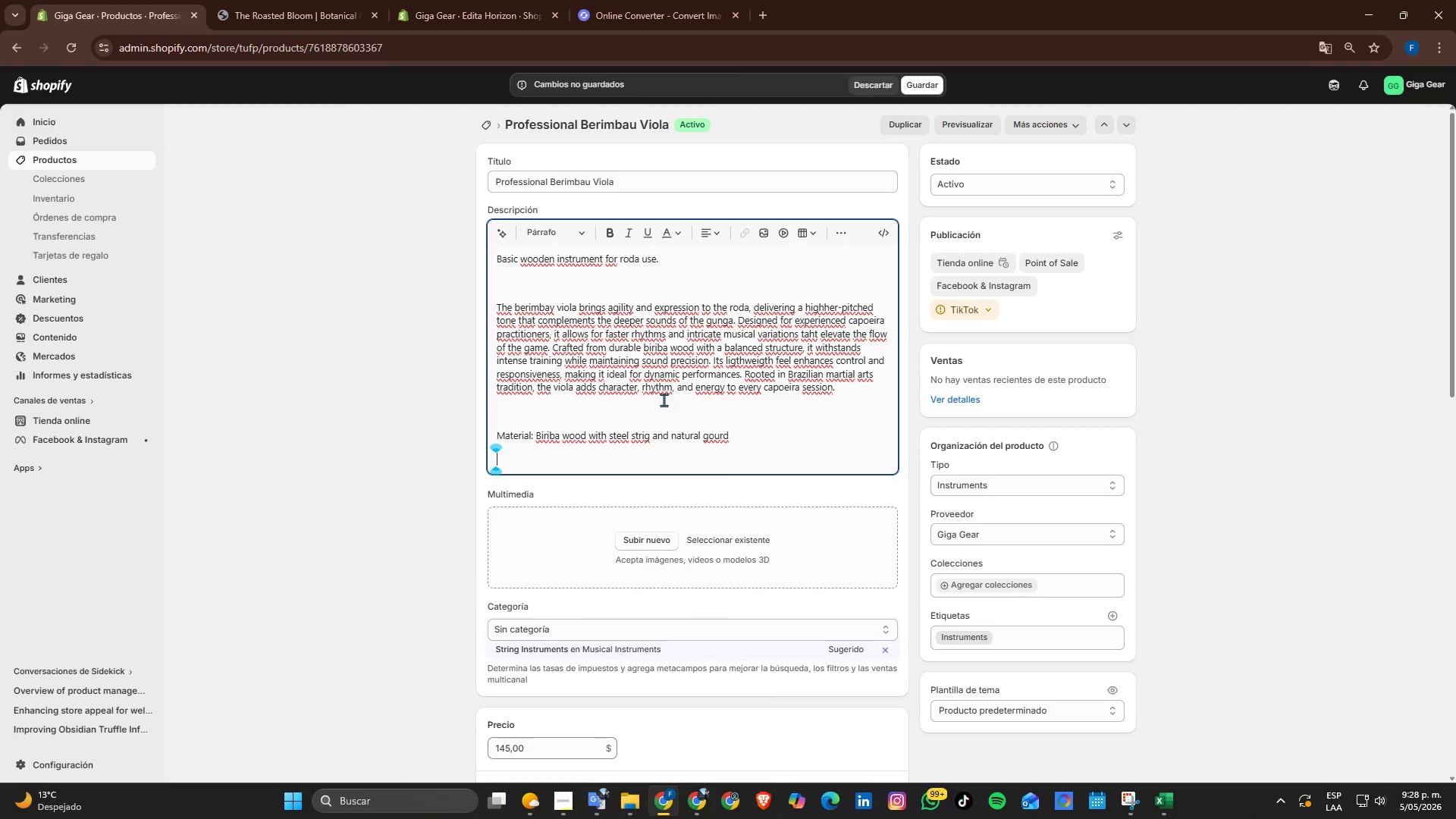 
hold_key(key=ShiftRight, duration=0.48)
 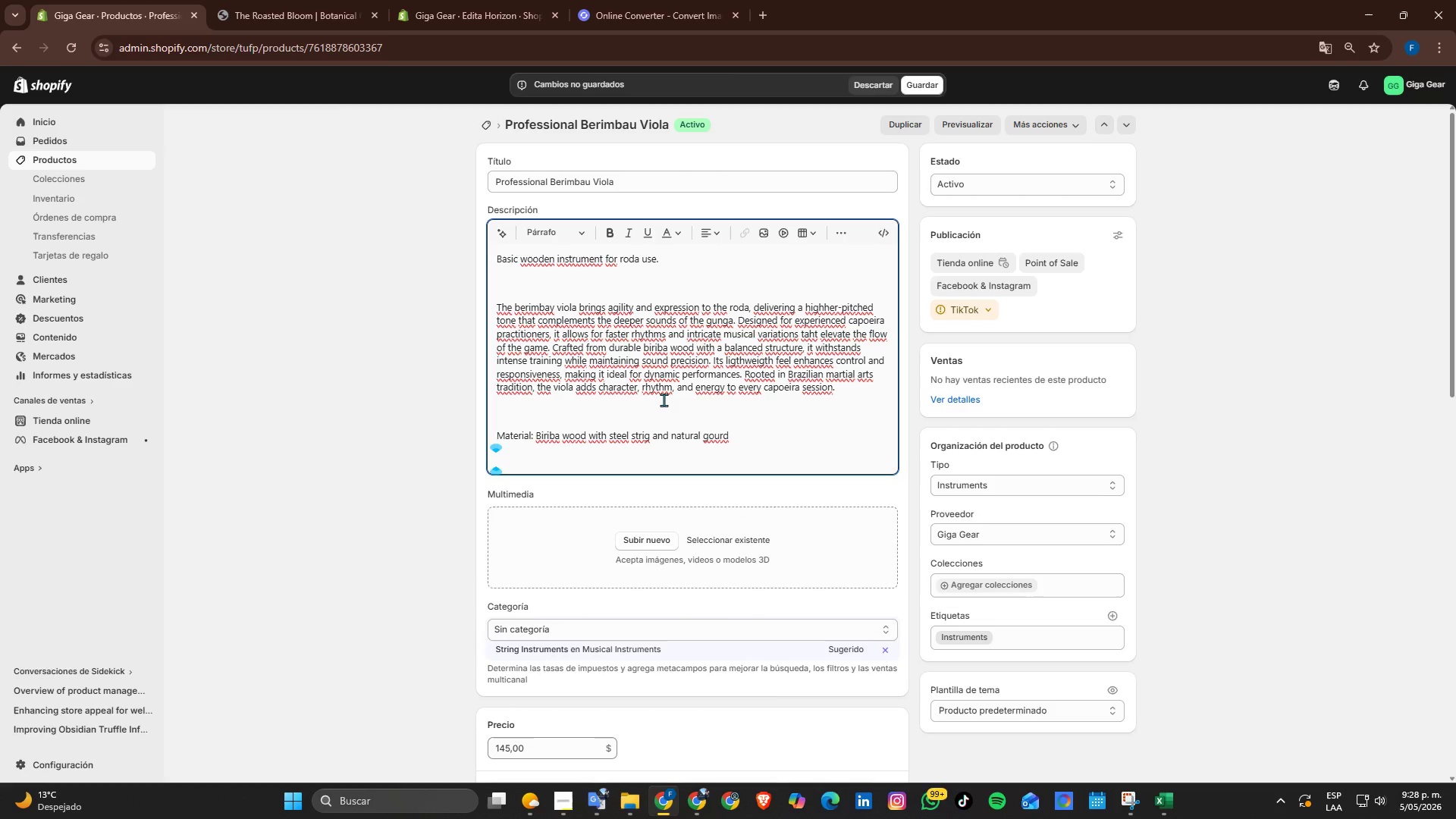 
type(Wie)
key(Backspace)
key(Backspace)
type(eight> 1.1 kg)
 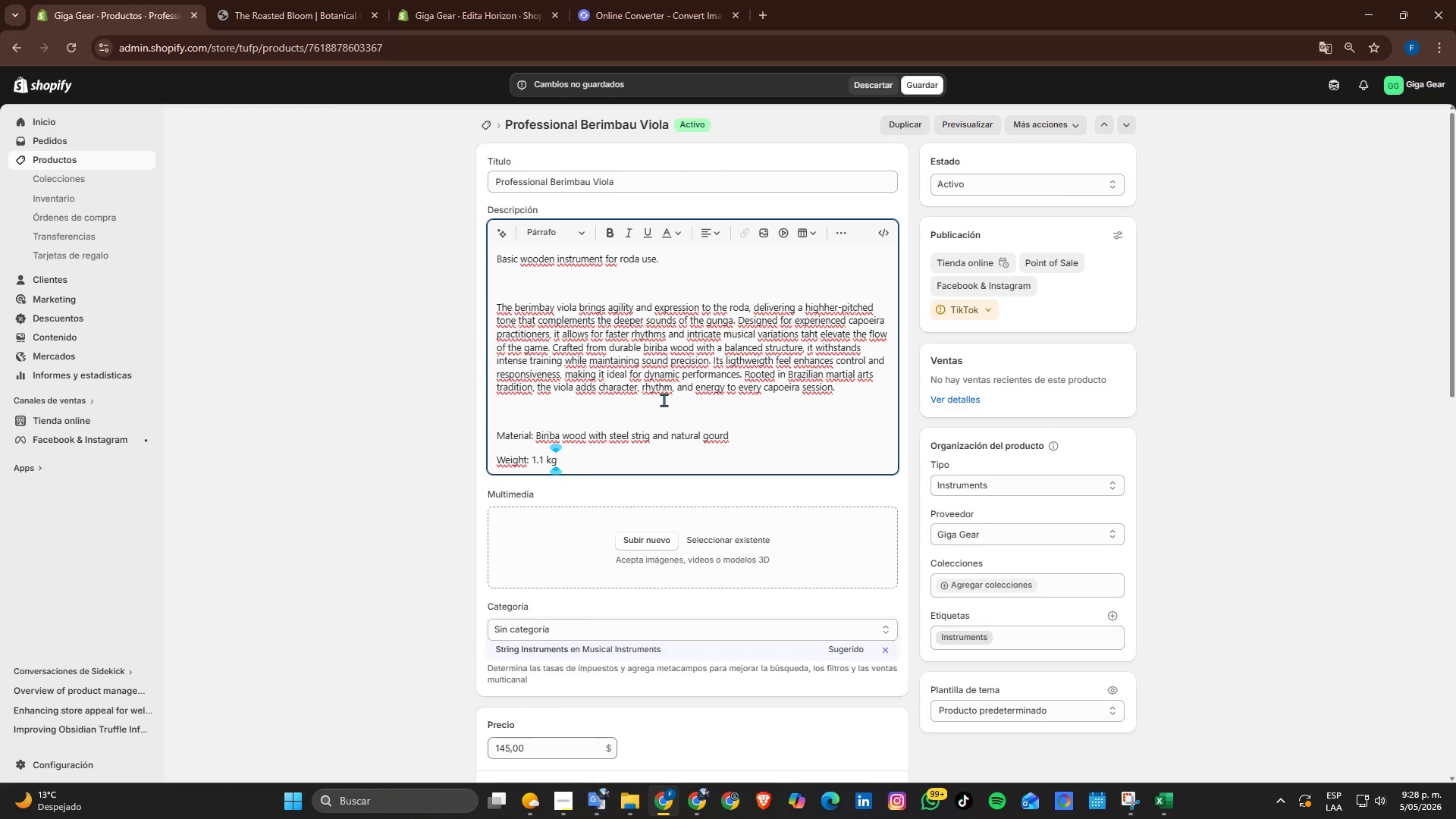 
key(Enter)
 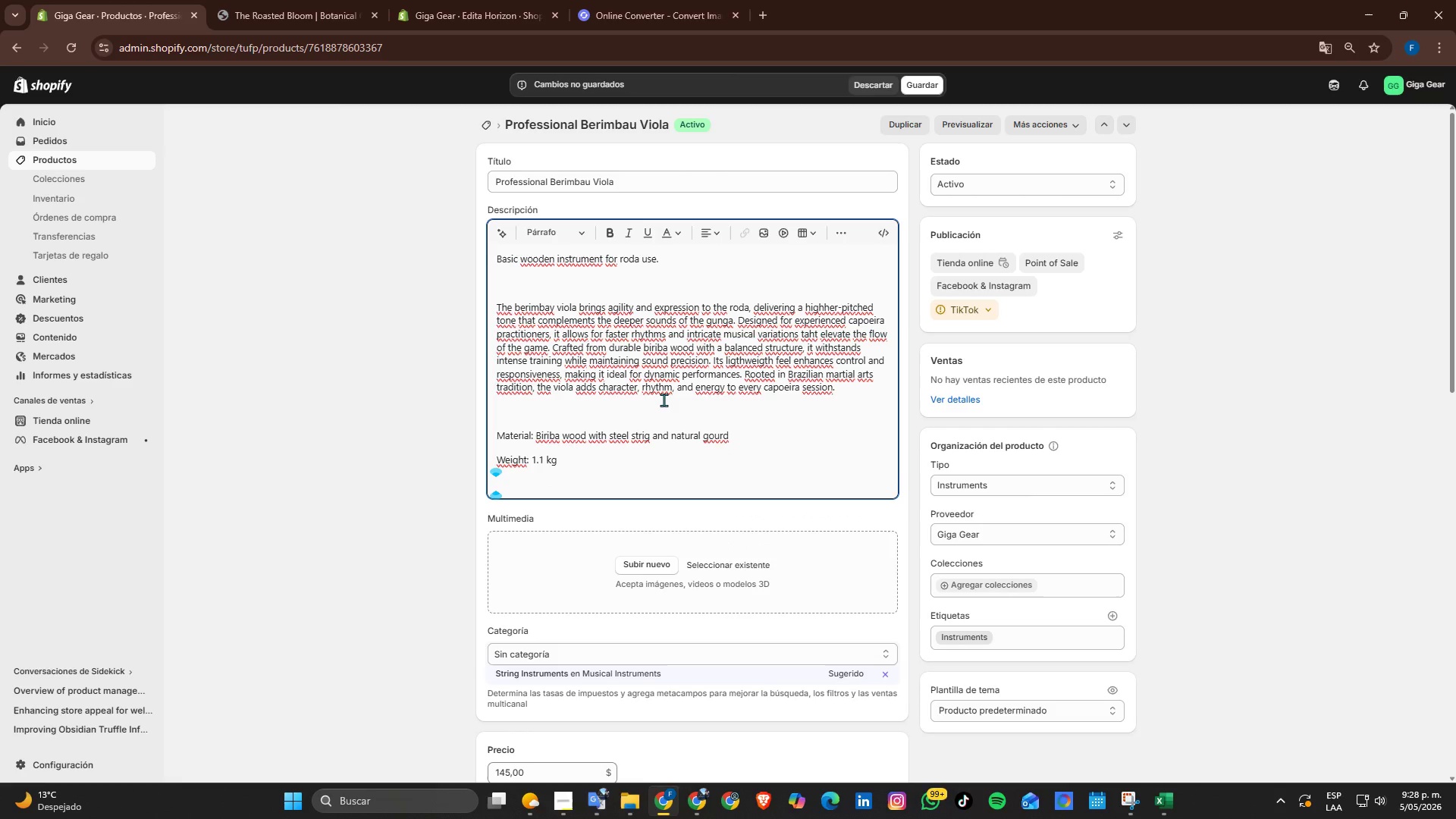 
type(Dimensions )
key(Backspace)
type(> 145 x 18 x 18 cm)
 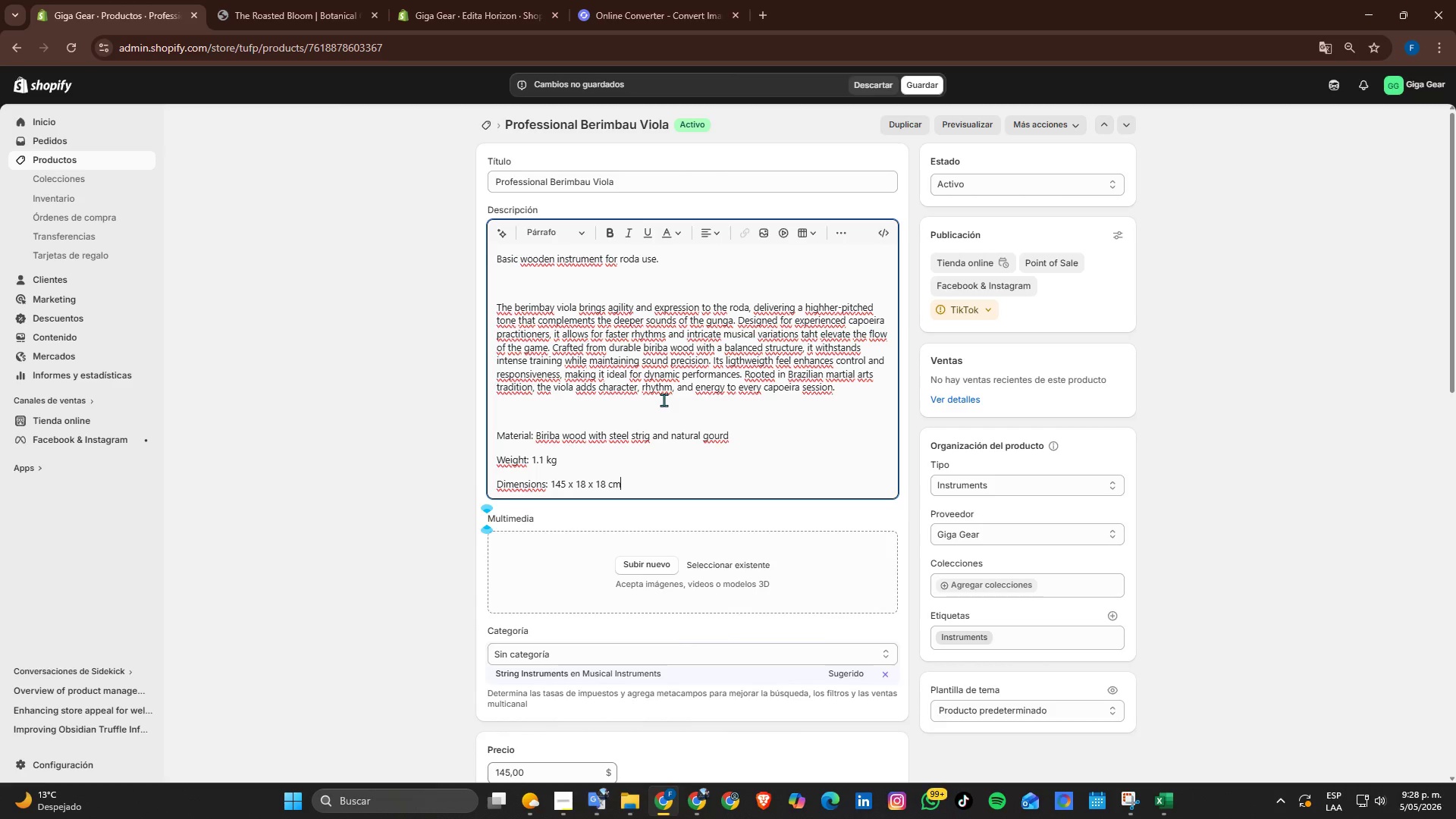 
key(Enter)
 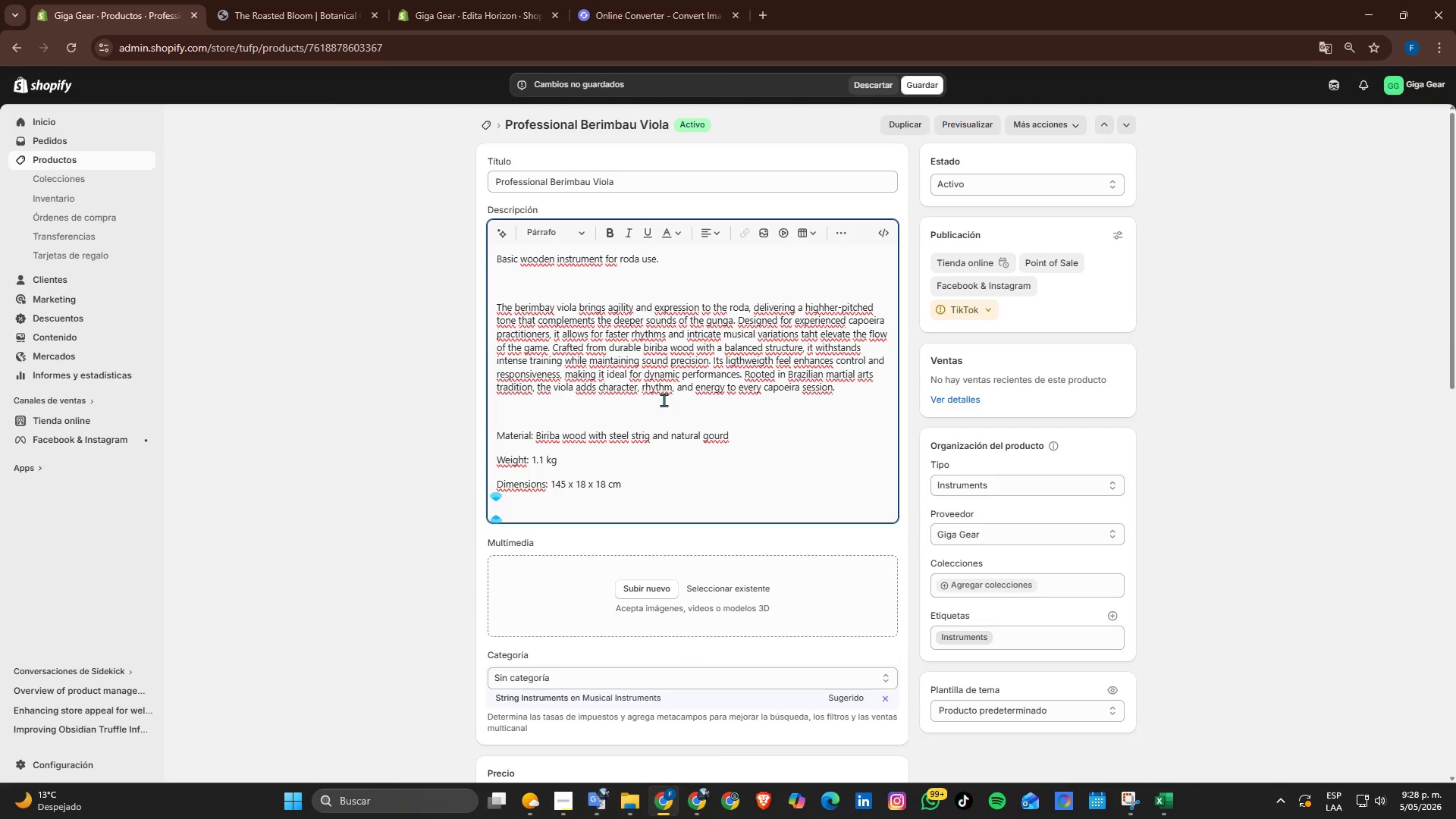 
type(Soud)
key(Backspace)
type(nd profil)
key(Backspace)
key(Backspace)
key(Backspace)
key(Backspace)
key(Backspace)
key(Backspace)
type(Profile> High-pitched, brigth and responsive tone *V)
key(Backspace)
type(viola( )
 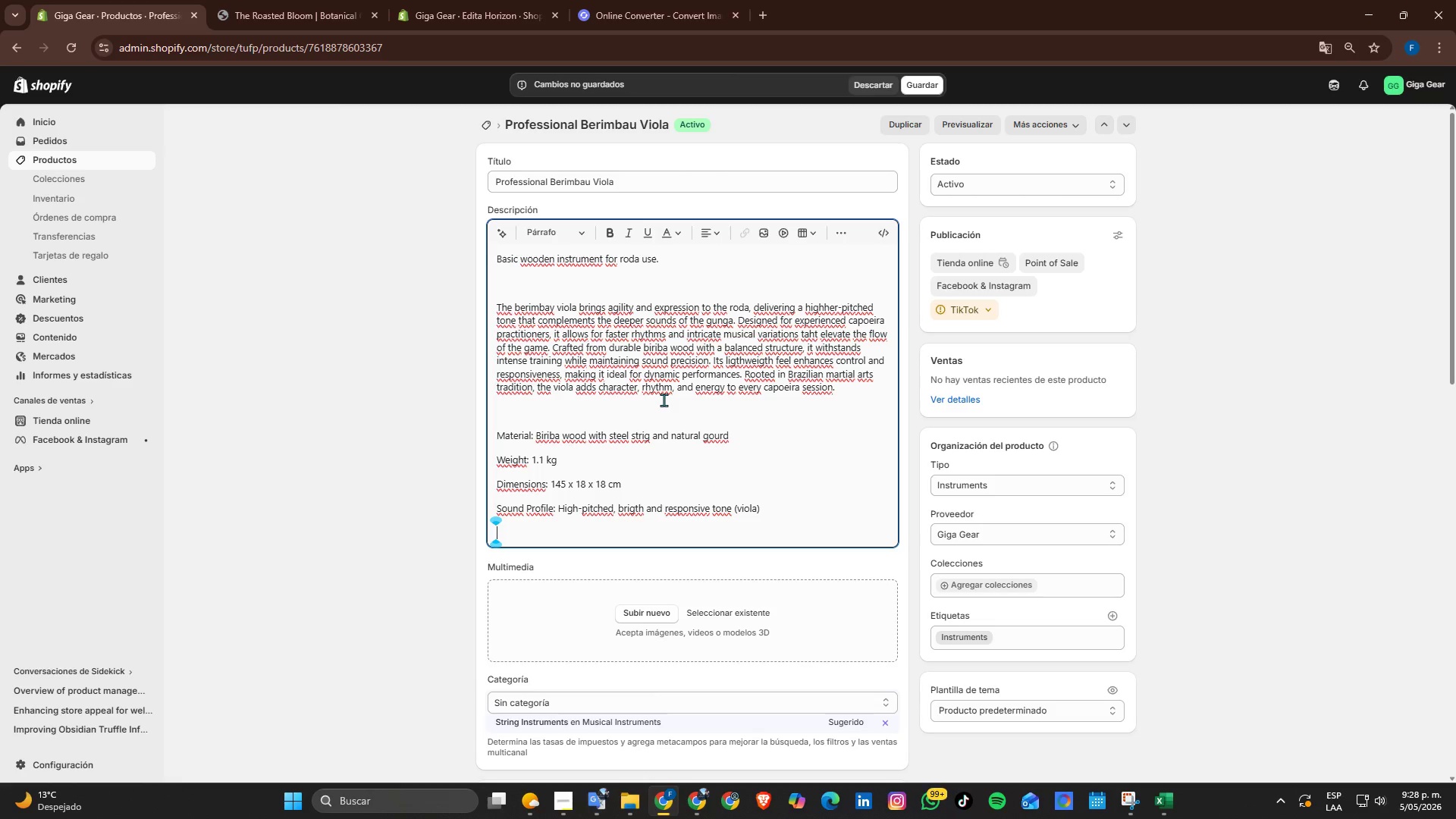 
 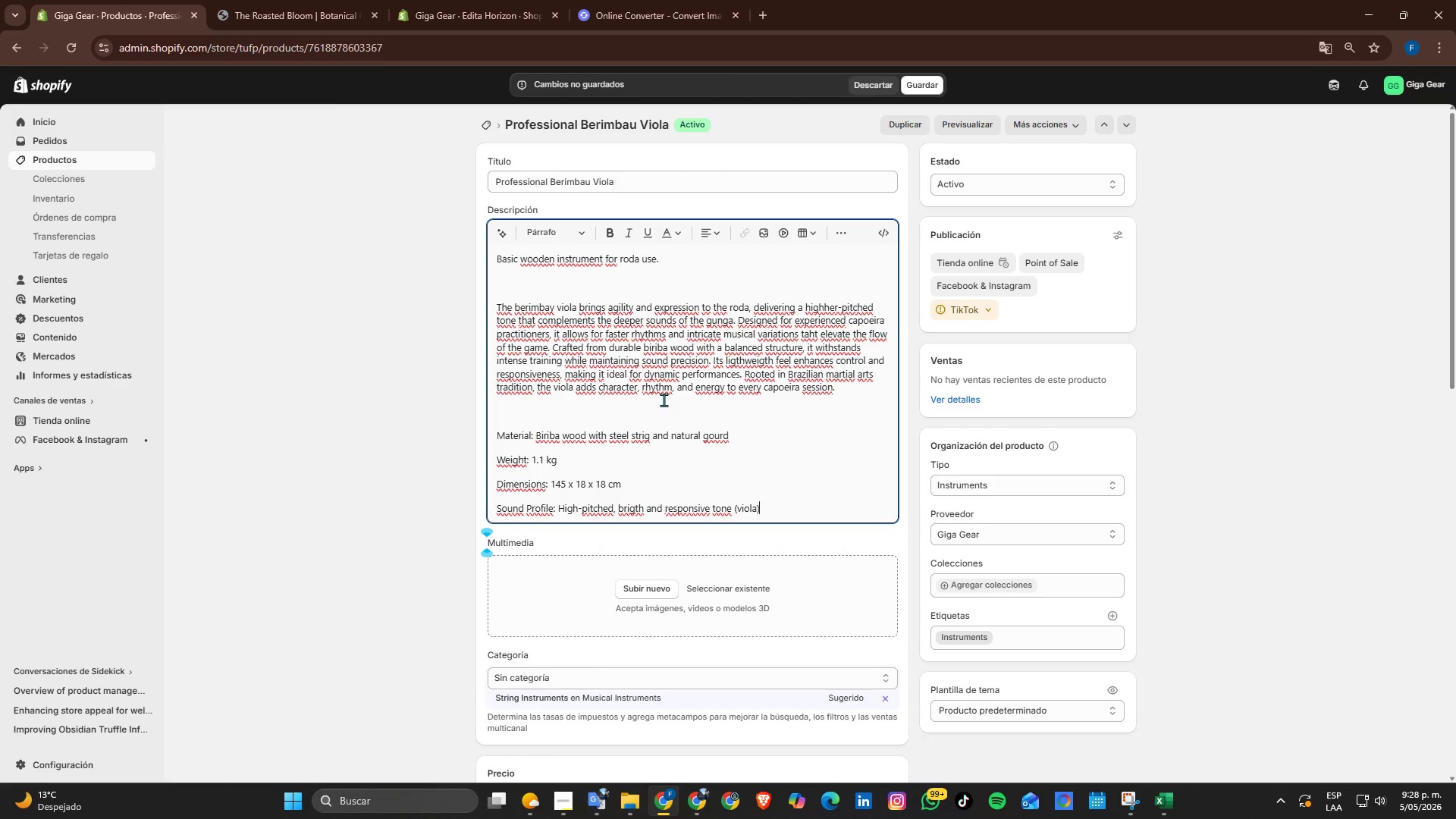 
key(Enter)
 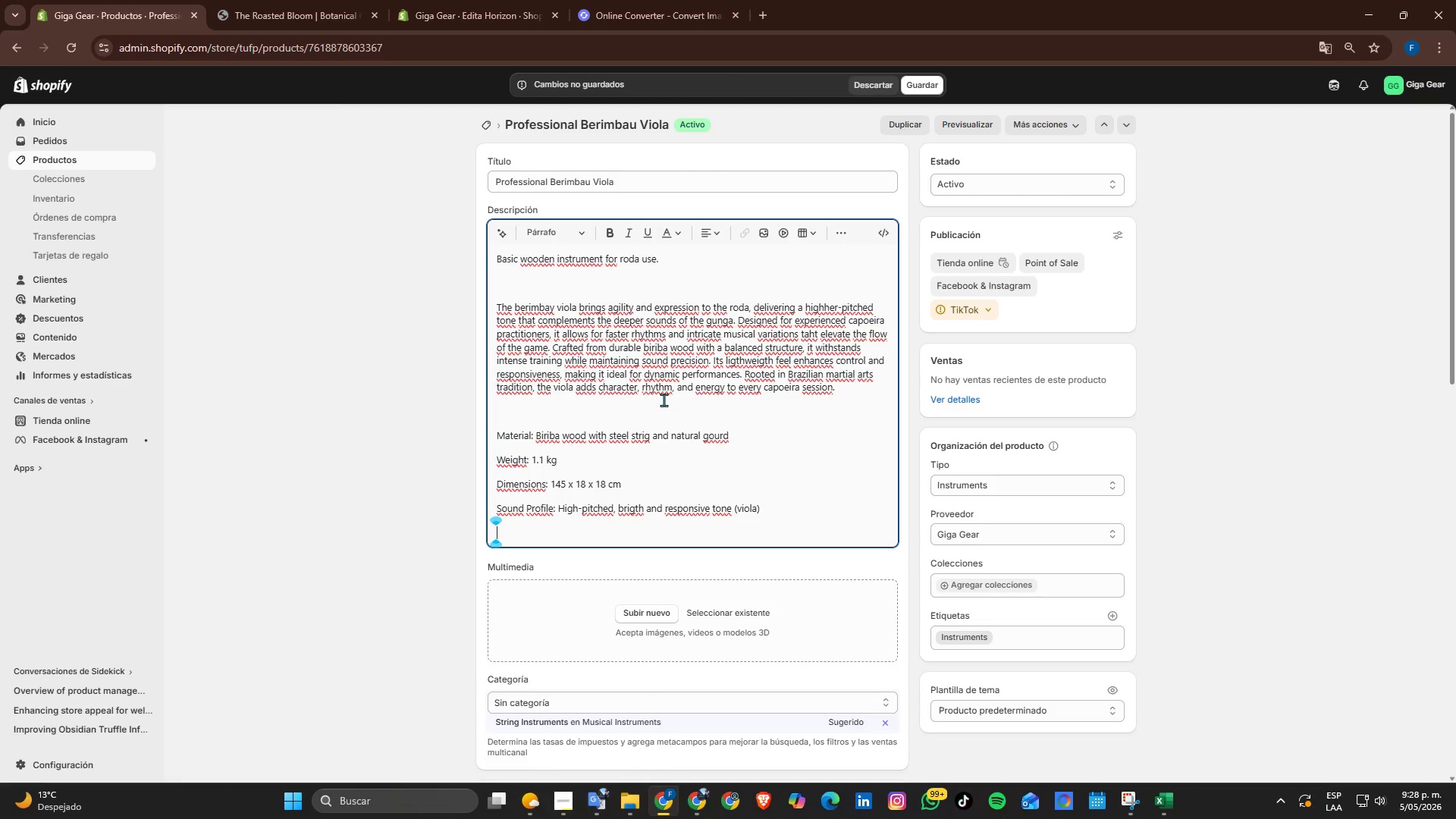 
type(Flexibility> Ligth )
key(Backspace)
type(weigth structure for fast rhythm A)
key(Backspace)
type(and control)
 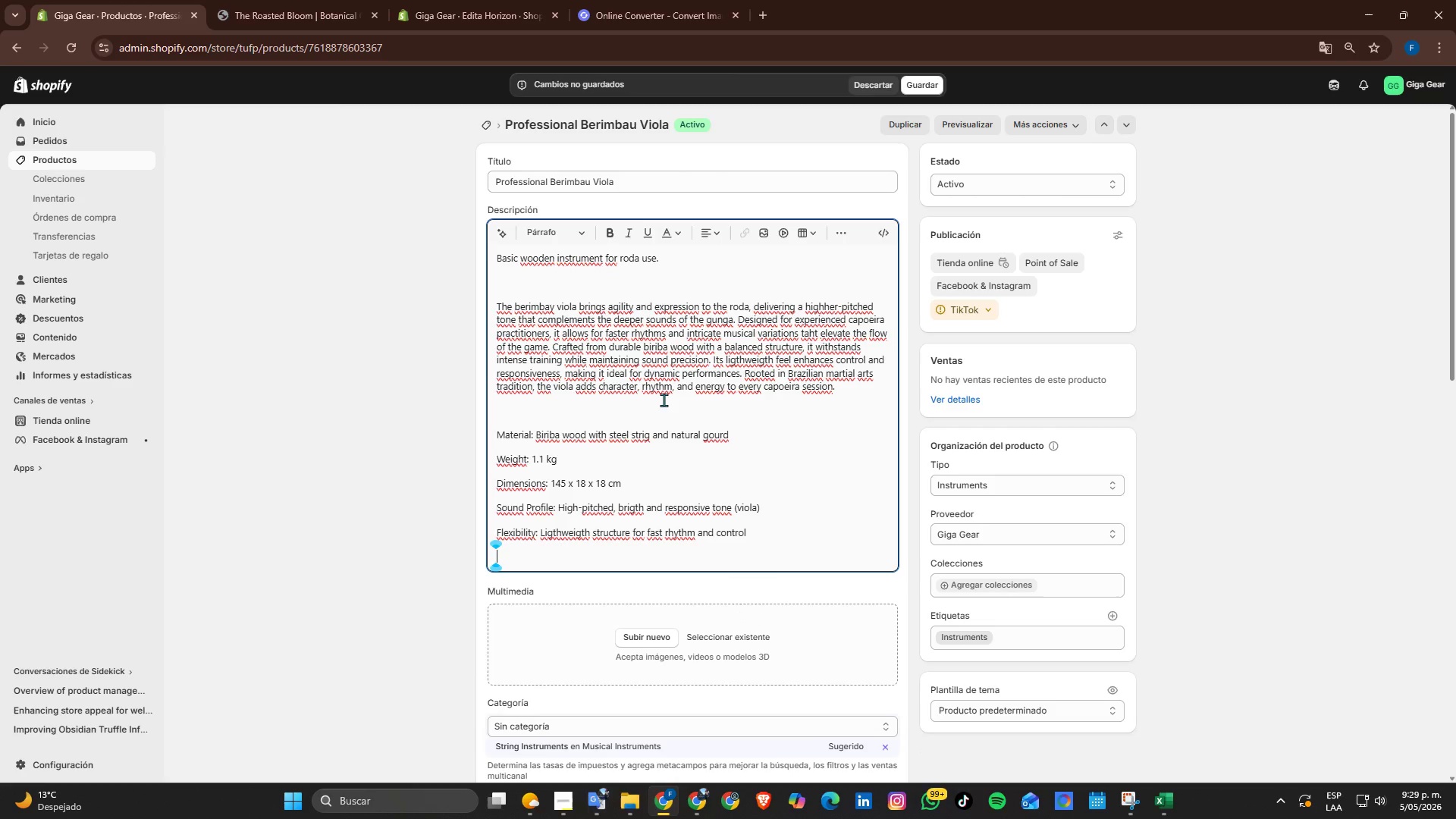 
 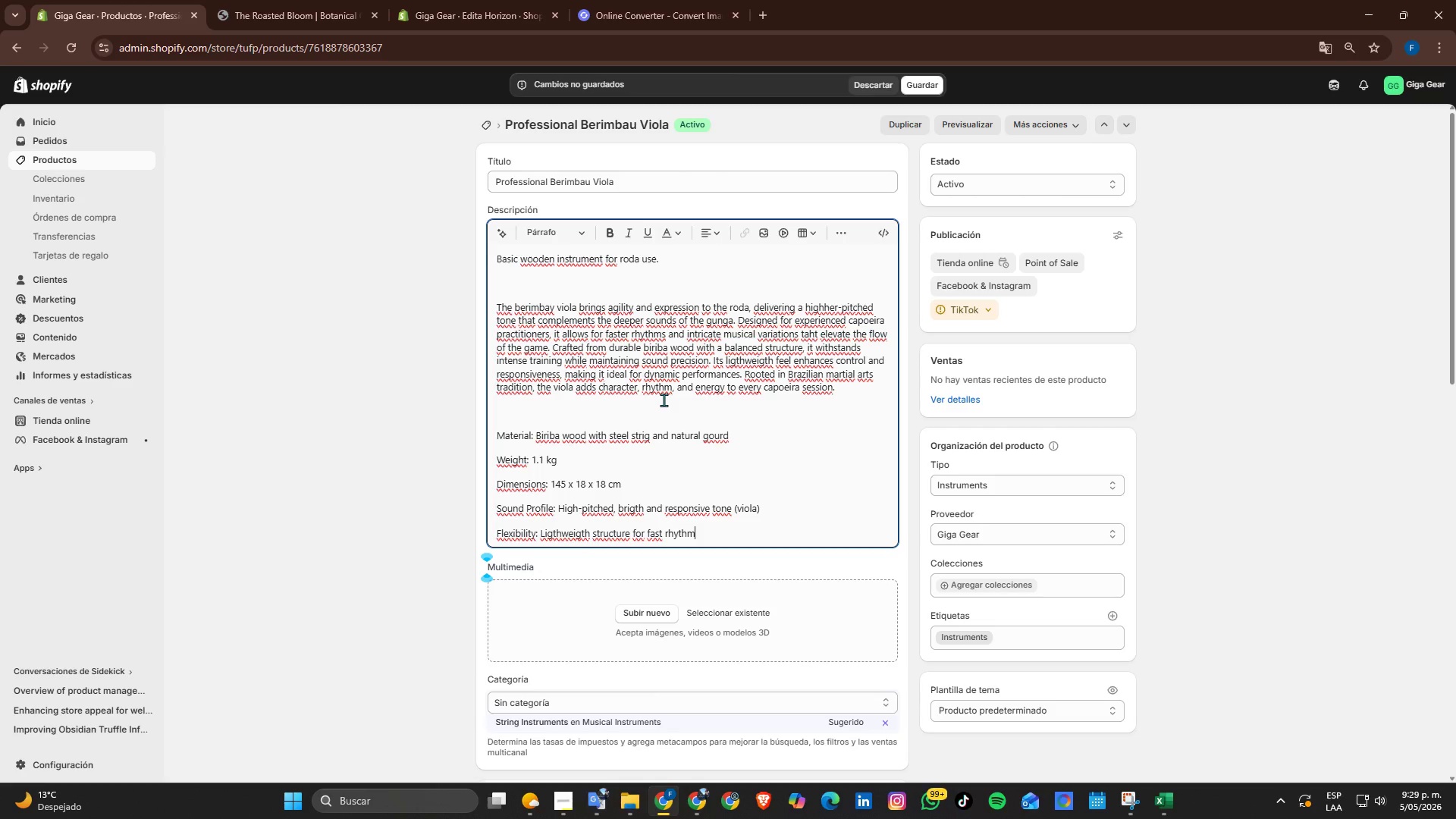 
key(Enter)
 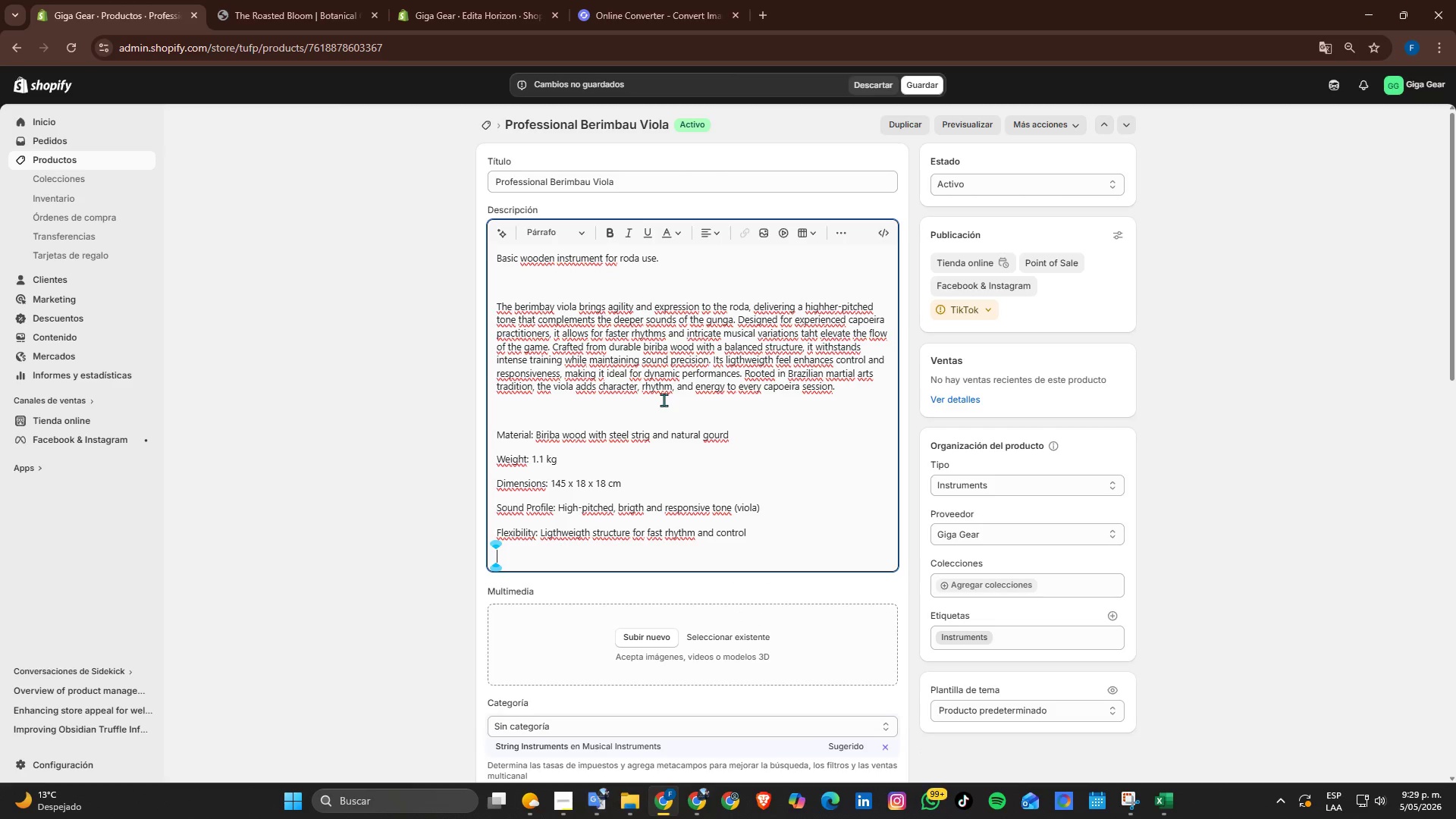 
type(Use A)
key(Backspace)
key(Backspace)
type( )
key(Backspace)
type(> Advanced capoeira training and musical performance)
 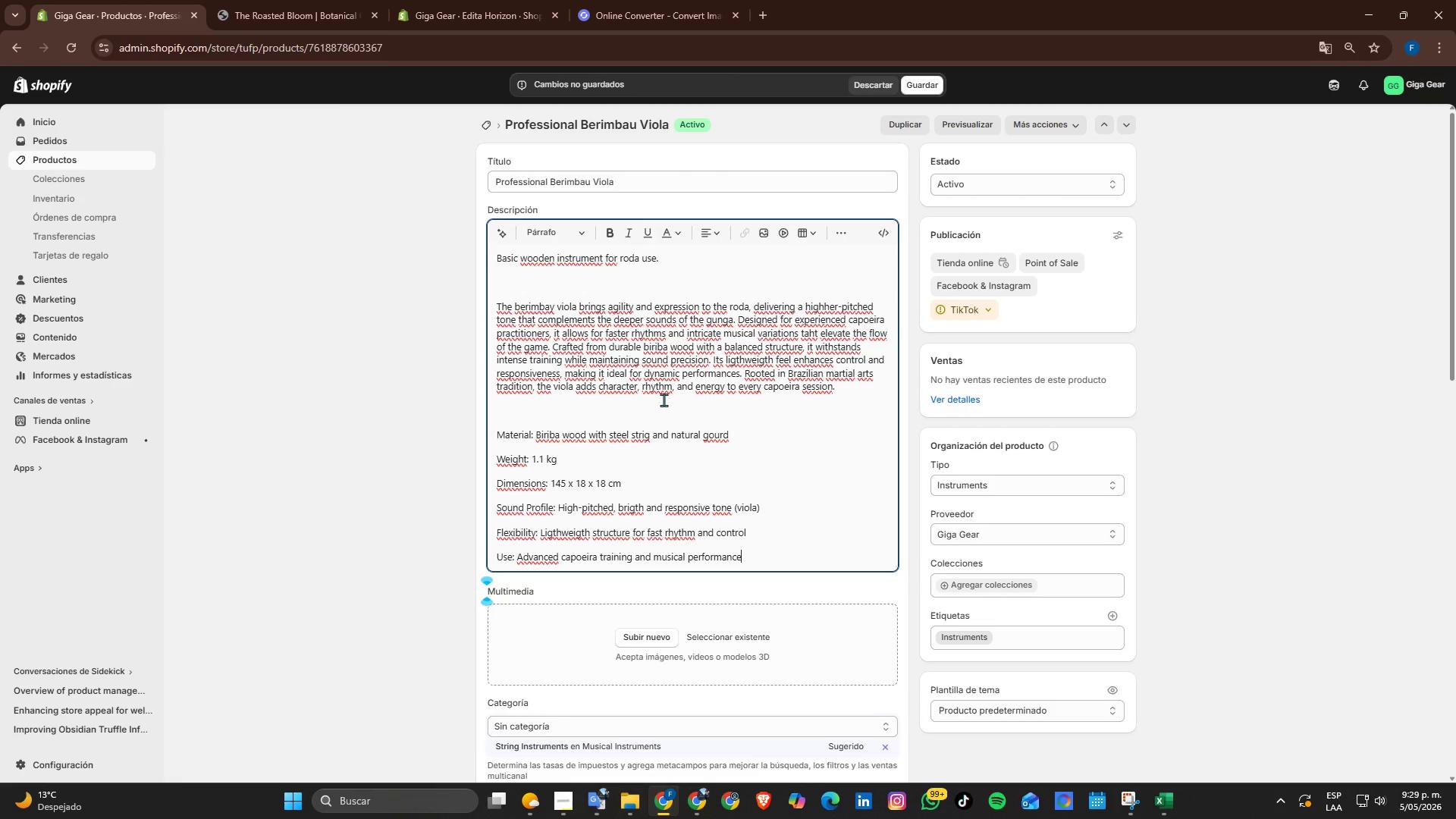 
key(Enter)
 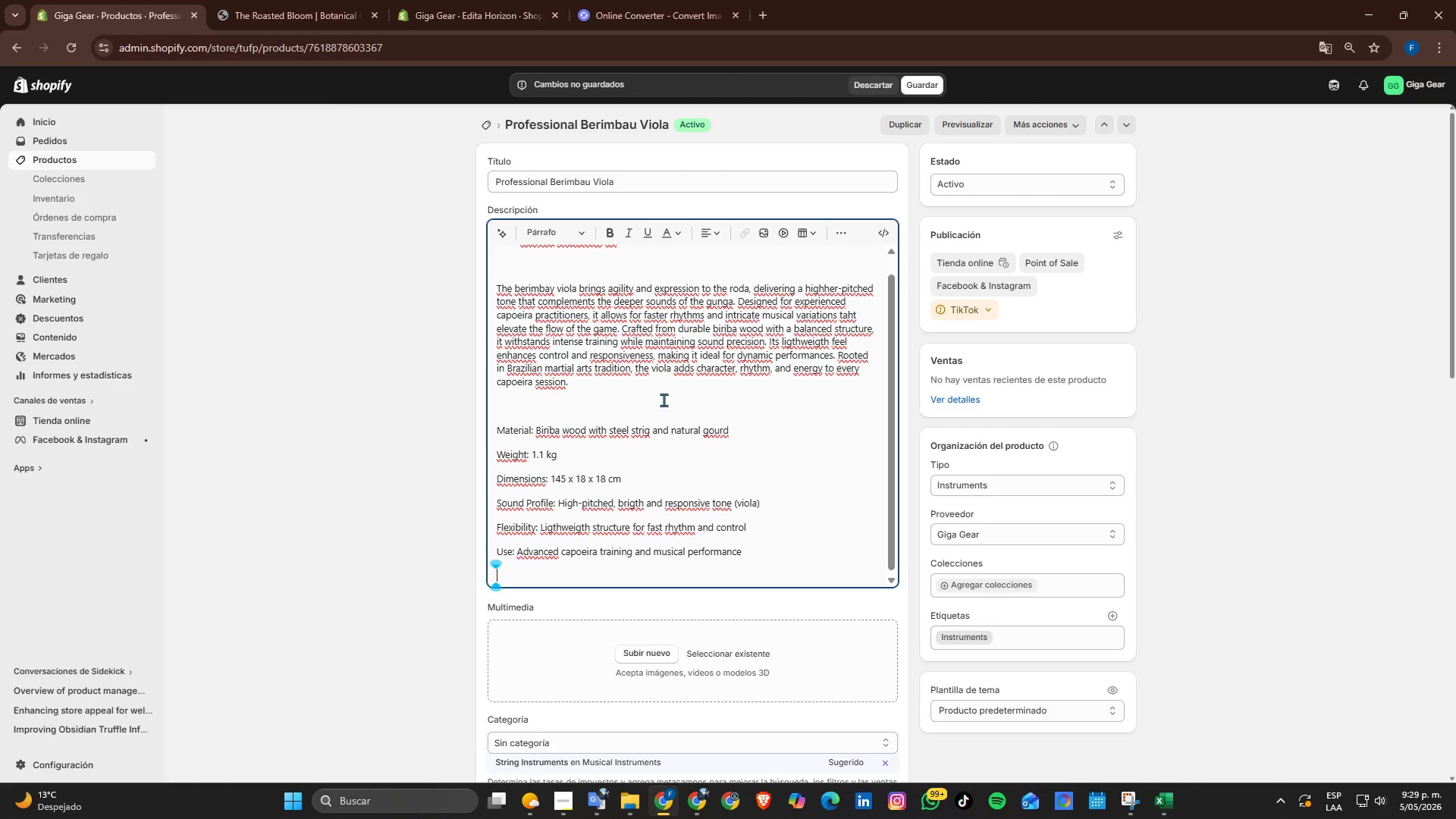 
type(Durability<>)
key(Backspace)
key(Backspace)
type(> Reinforced buld for frequient use and transport.)
key(Backspace)
 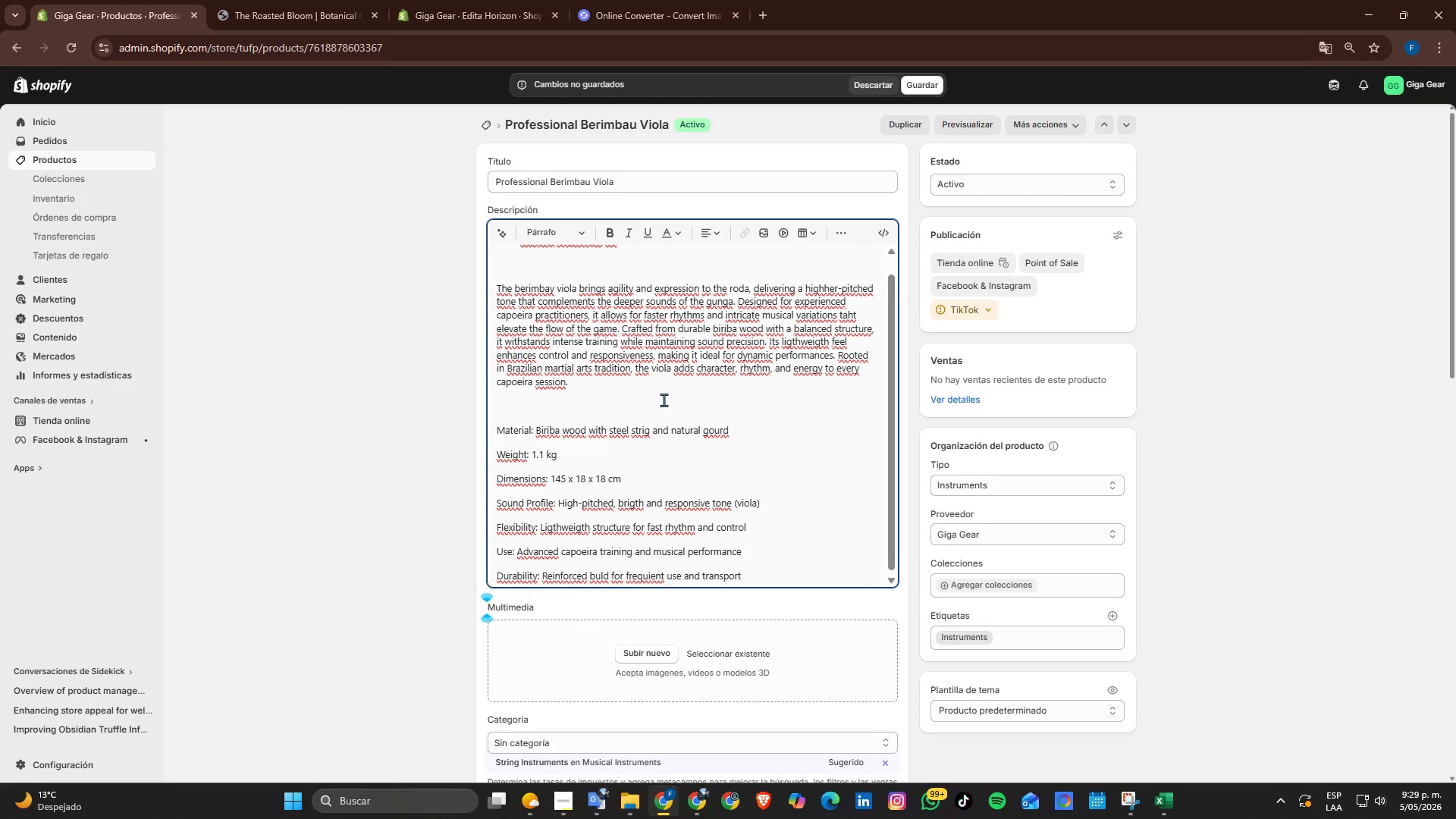 
left_click([658, 572])
 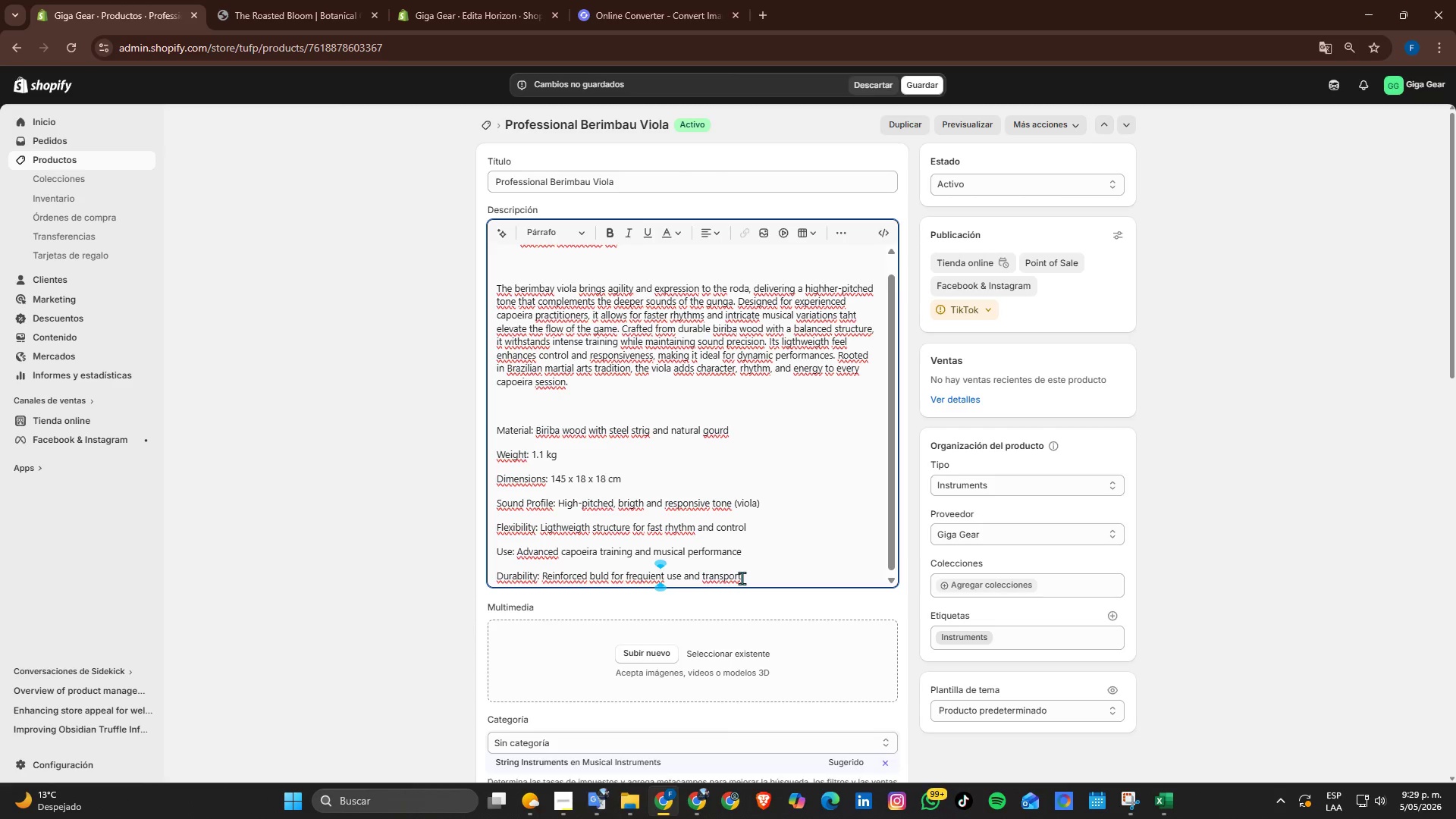 
key(ArrowLeft)
 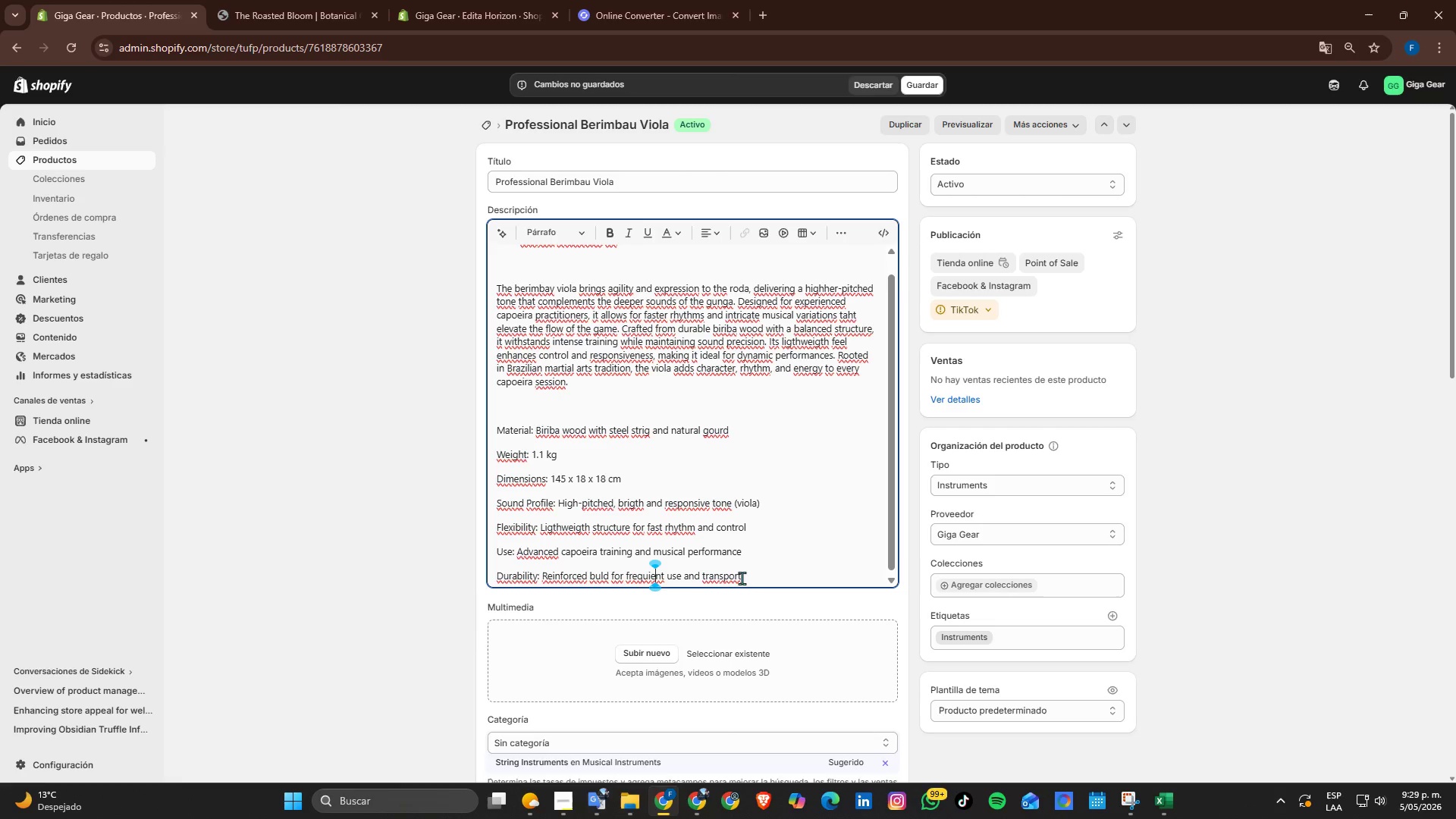 
key(ArrowLeft)
 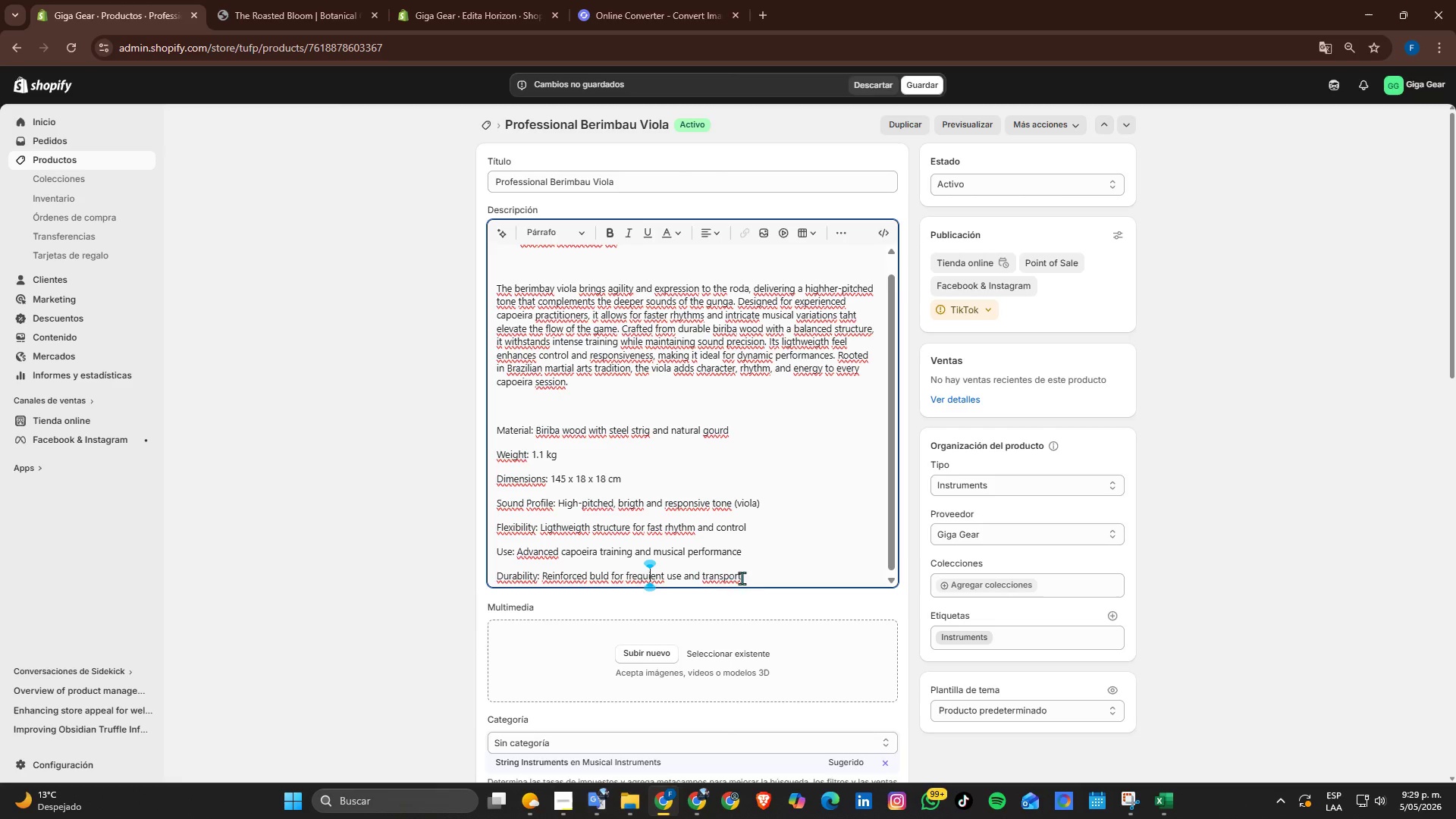 
key(Backspace)
 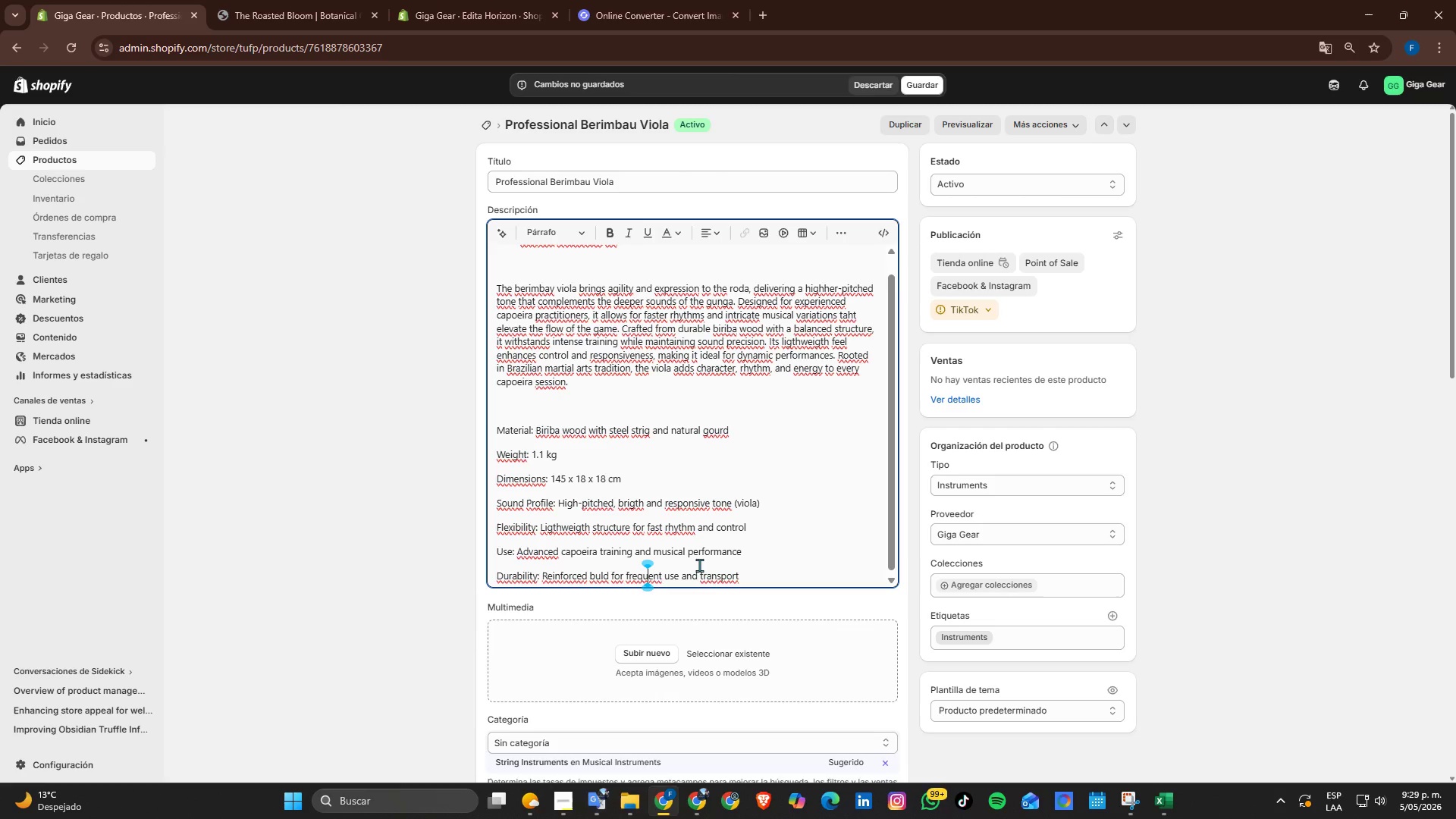 
wait(6.66)
 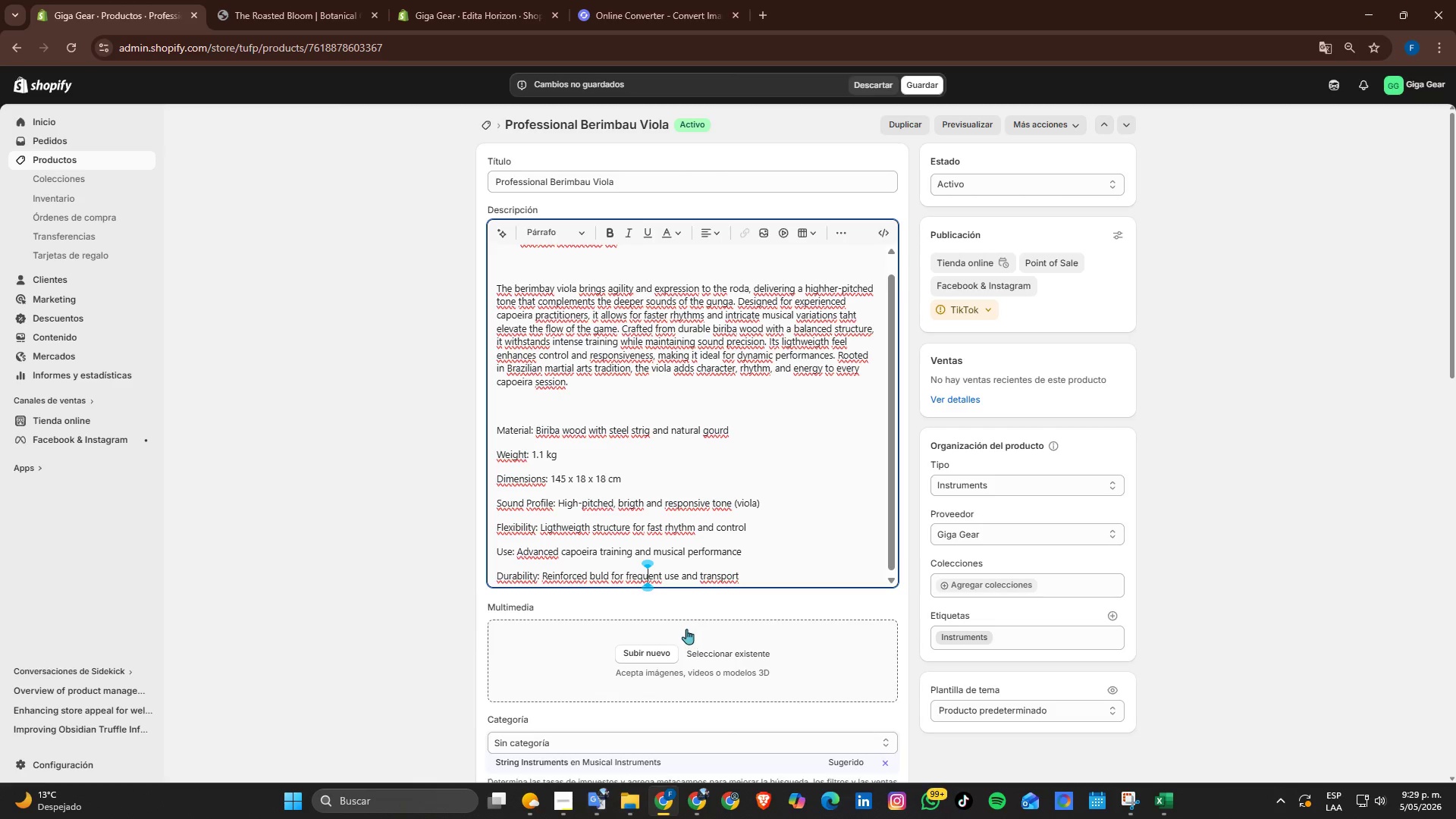 
left_click_drag(start_coordinate=[749, 583], to_coordinate=[504, 434])
 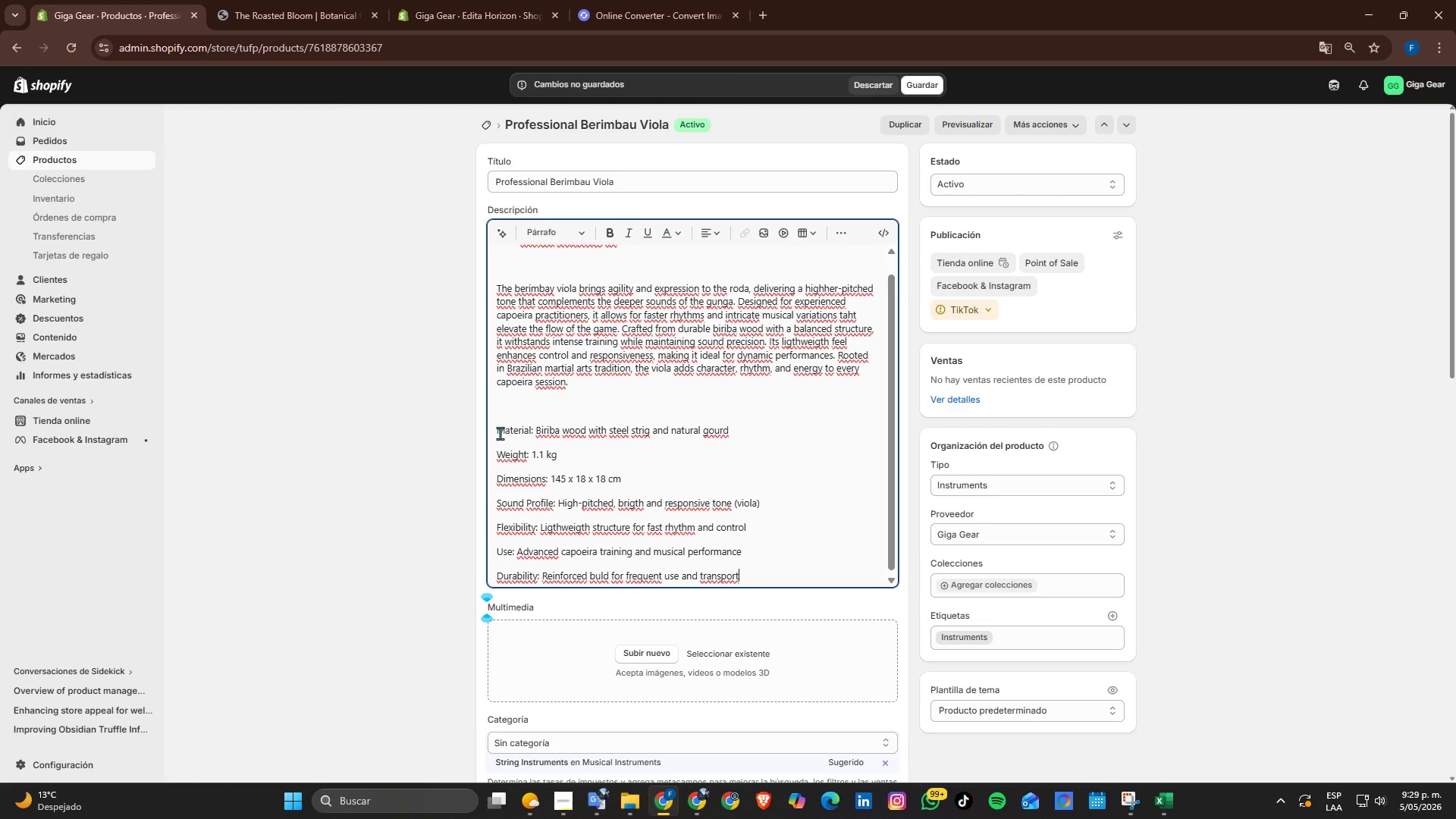 
left_click_drag(start_coordinate=[500, 433], to_coordinate=[780, 571])
 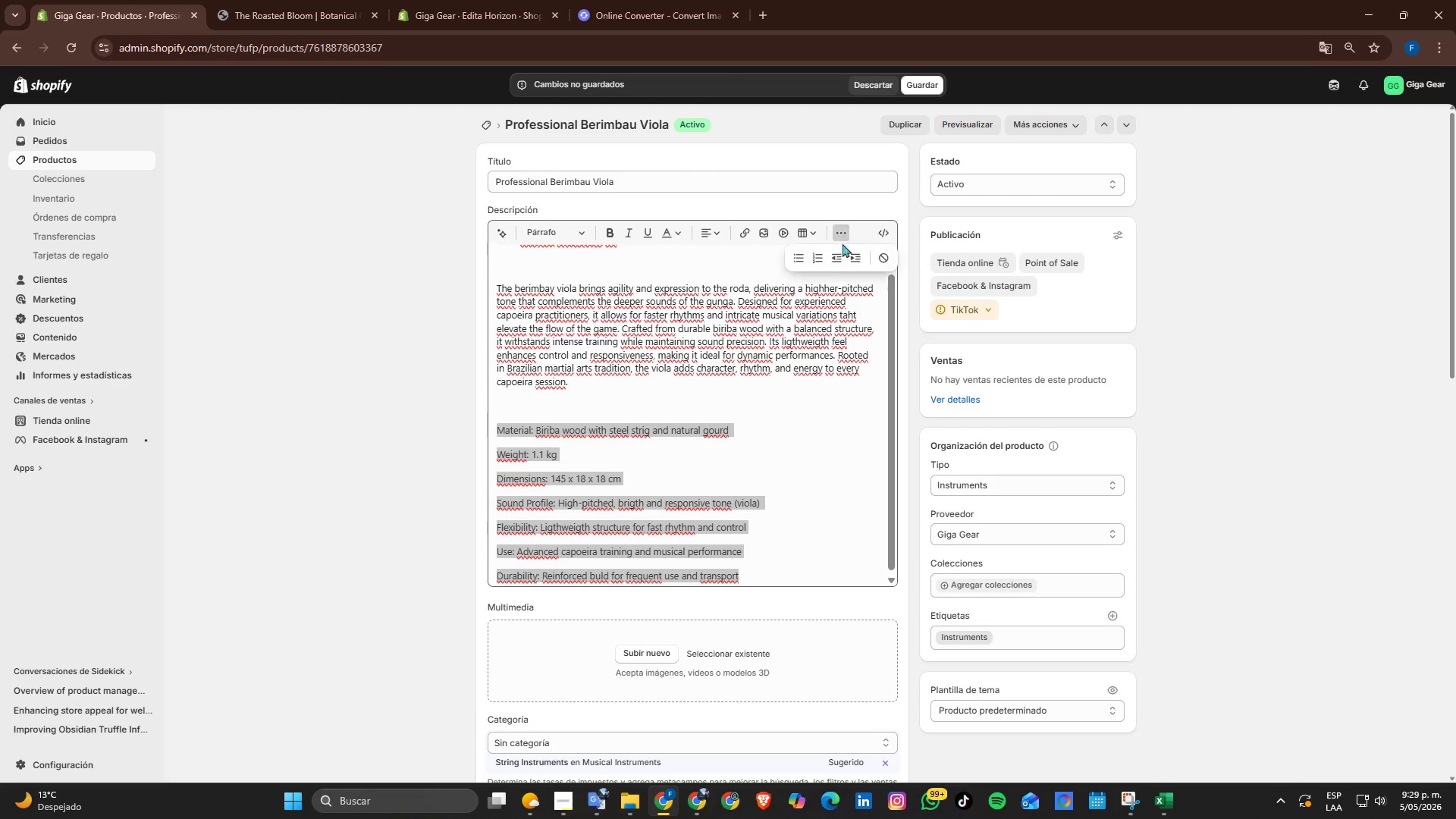 
left_click([797, 258])
 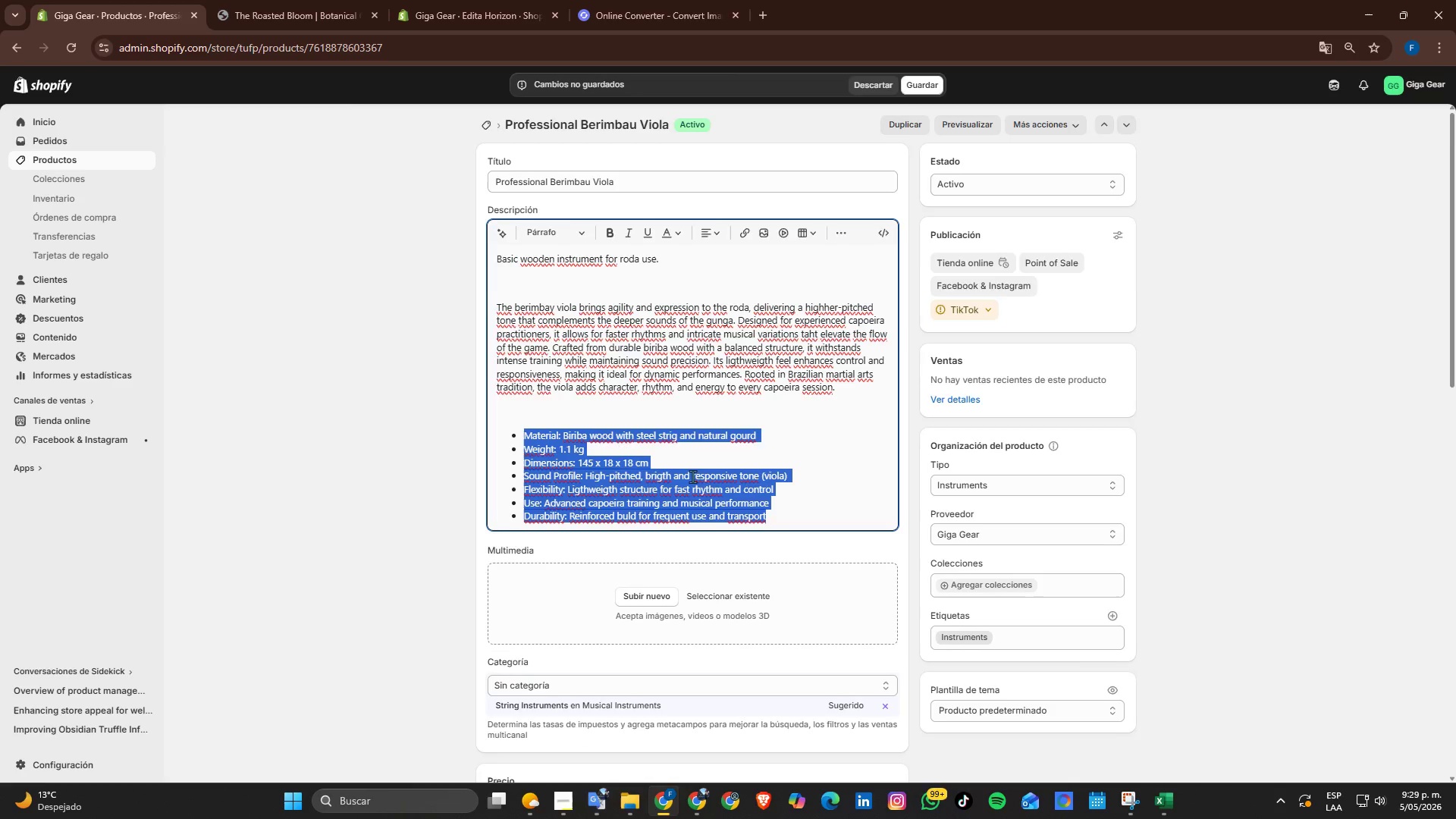 
scroll: coordinate [712, 466], scroll_direction: up, amount: 5.0
 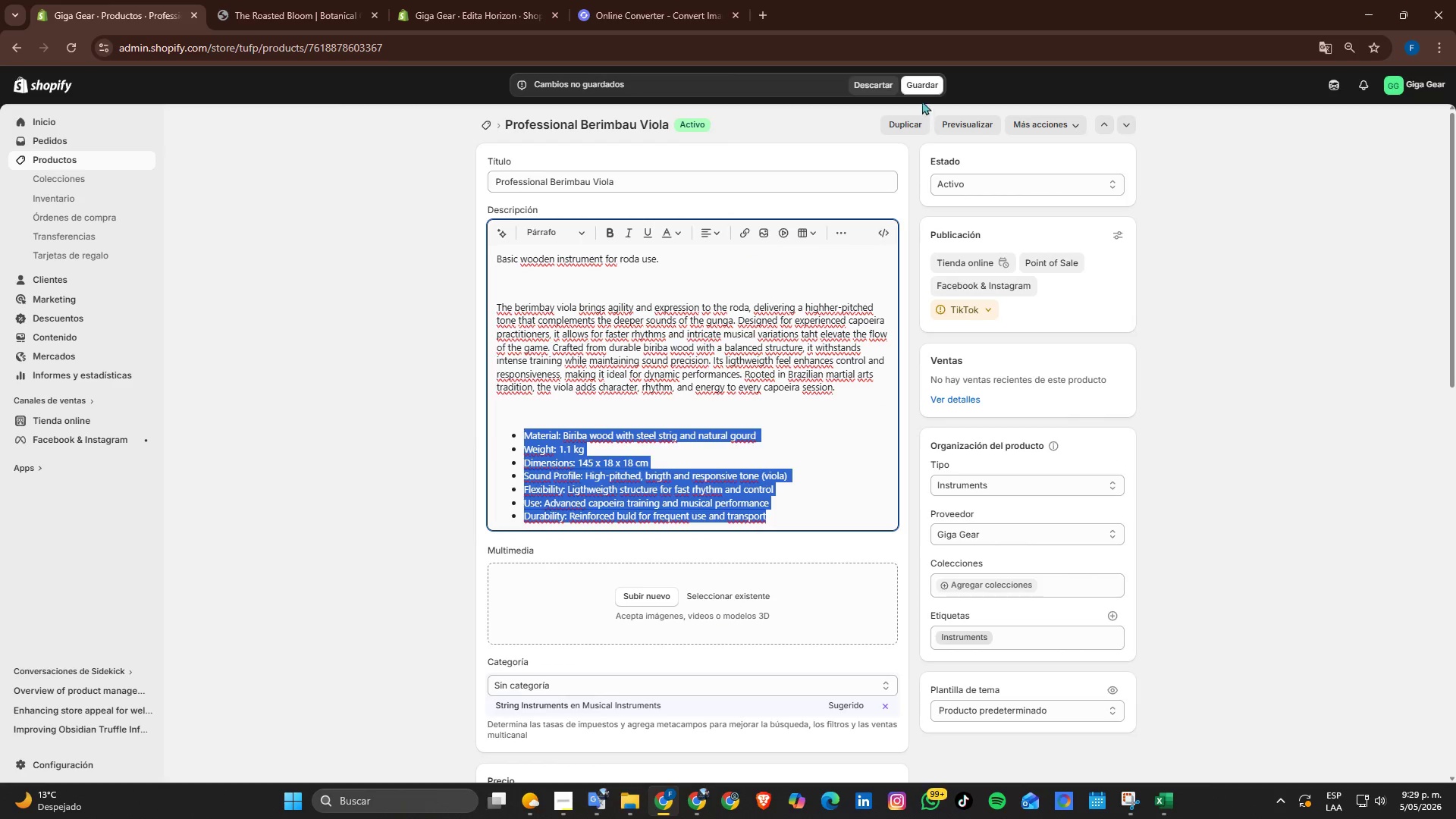 
left_click([925, 86])
 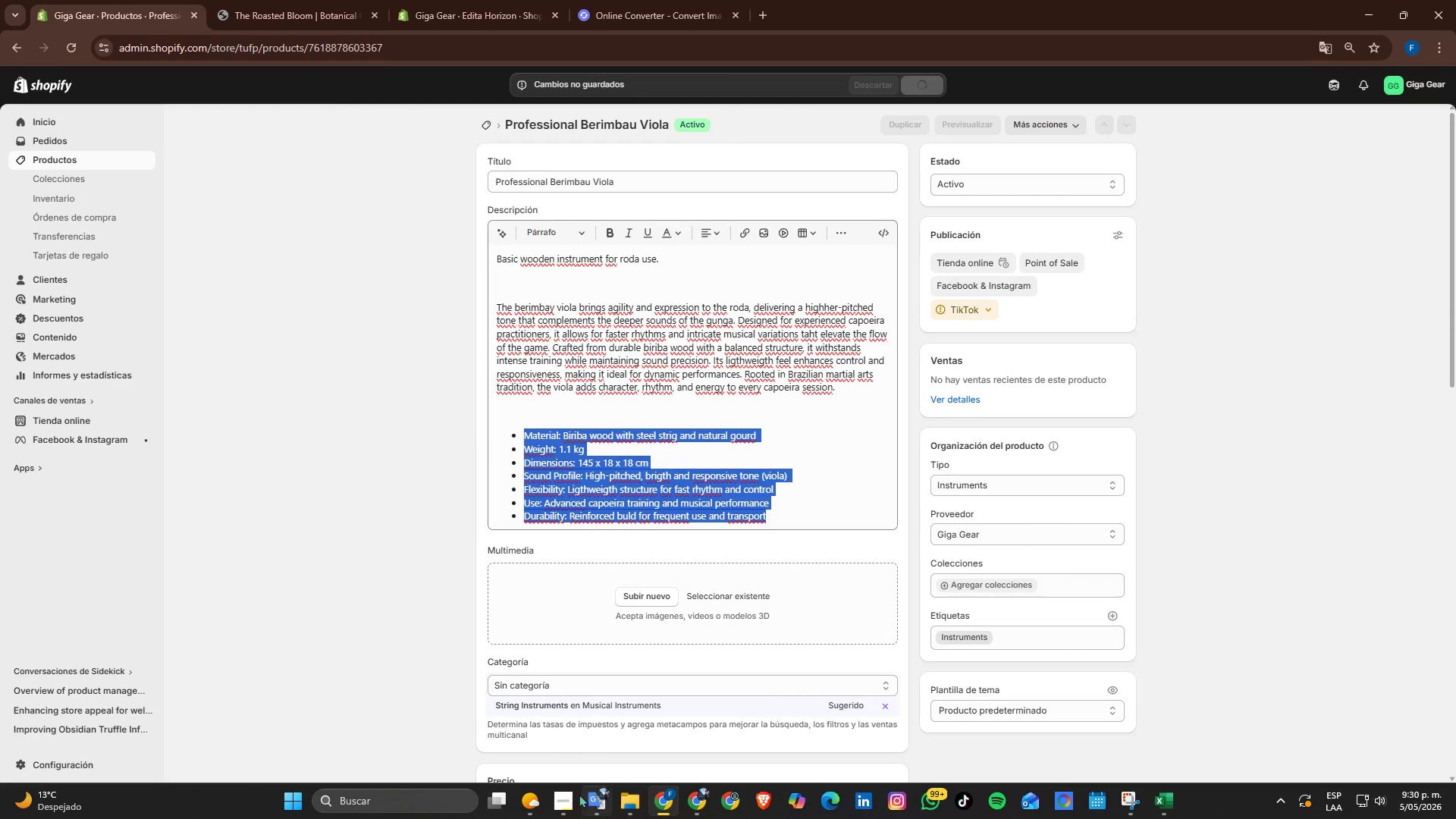 
left_click([566, 808])